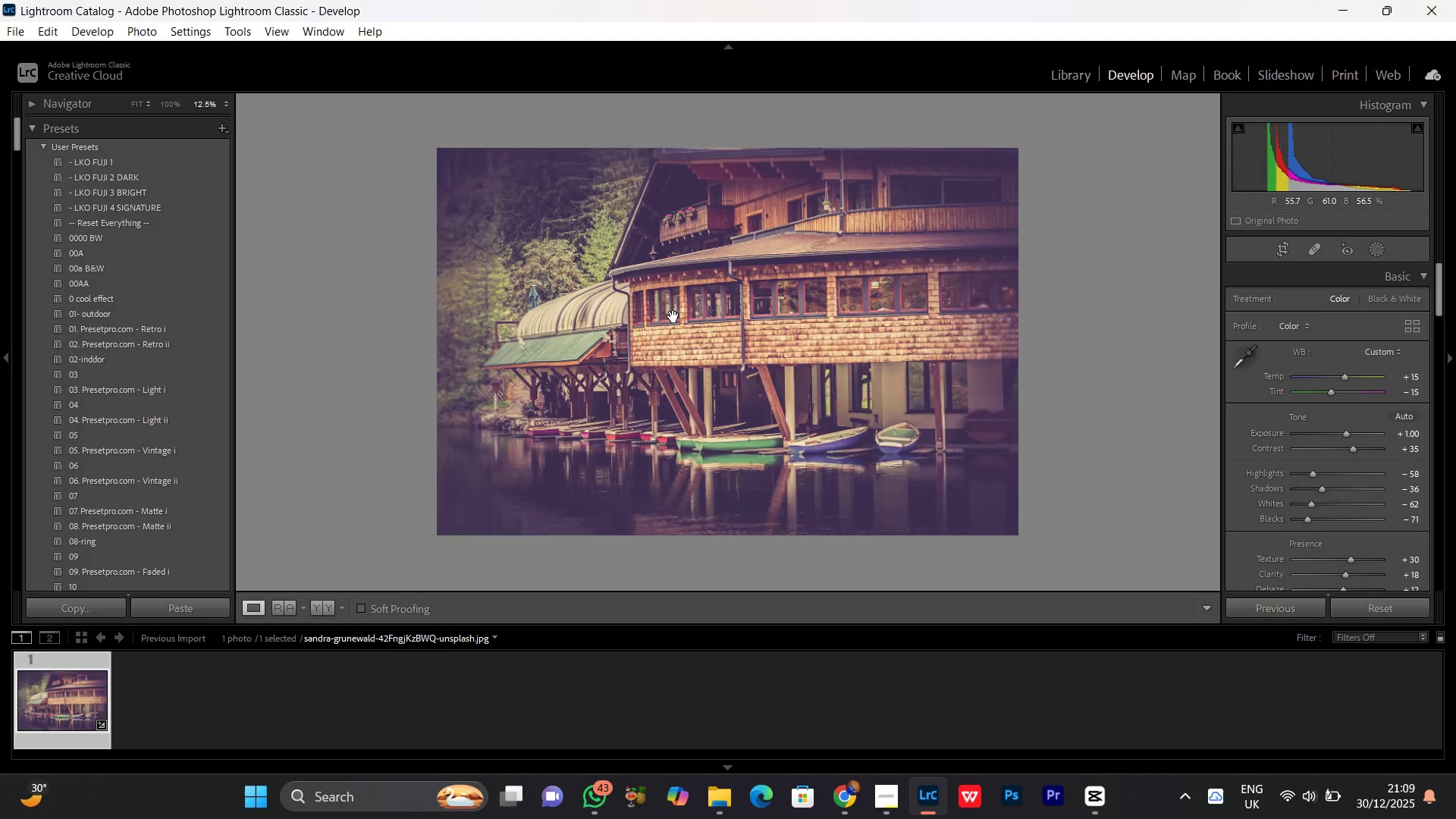 
double_click([673, 316])
 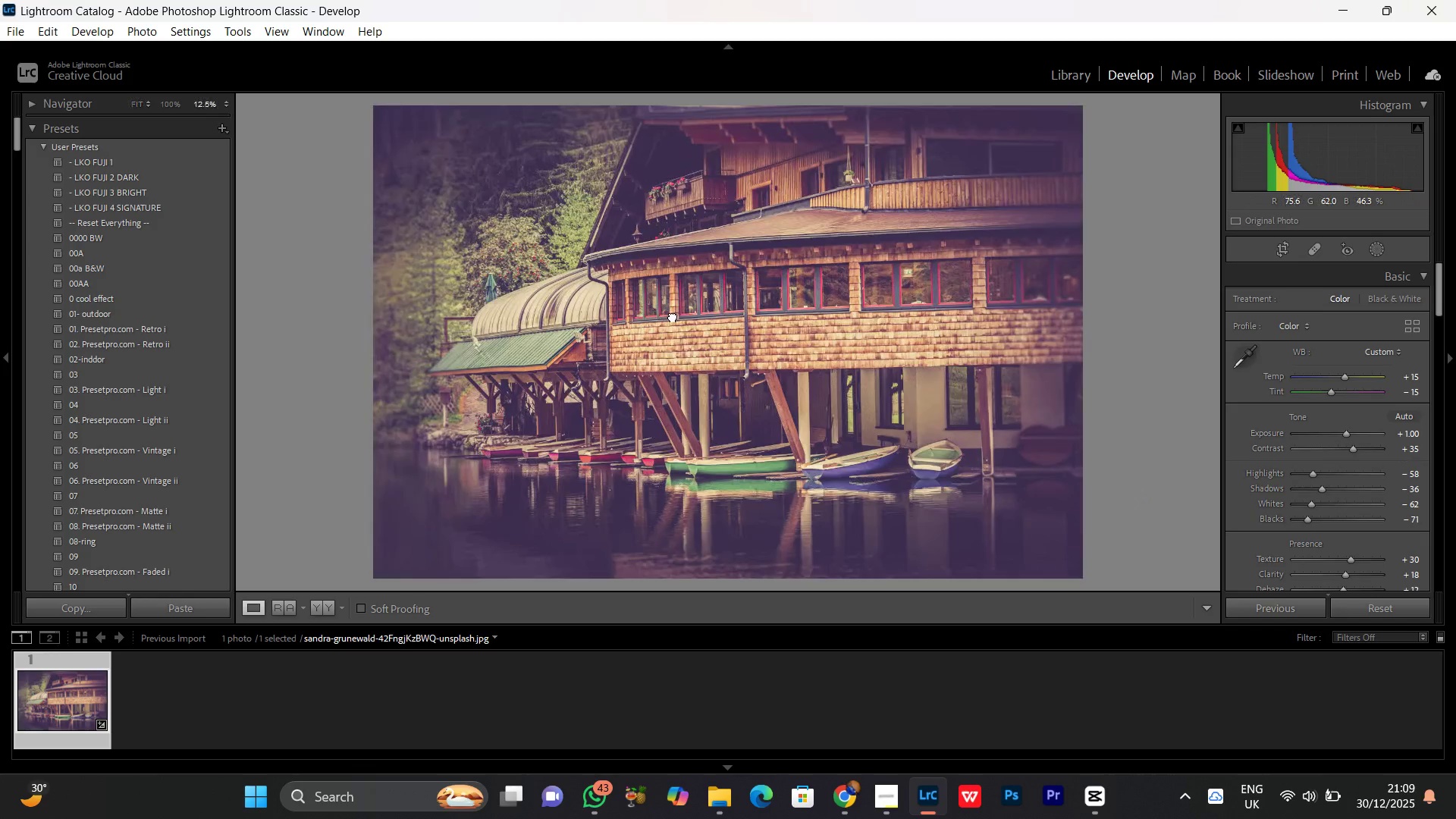 
triple_click([673, 316])
 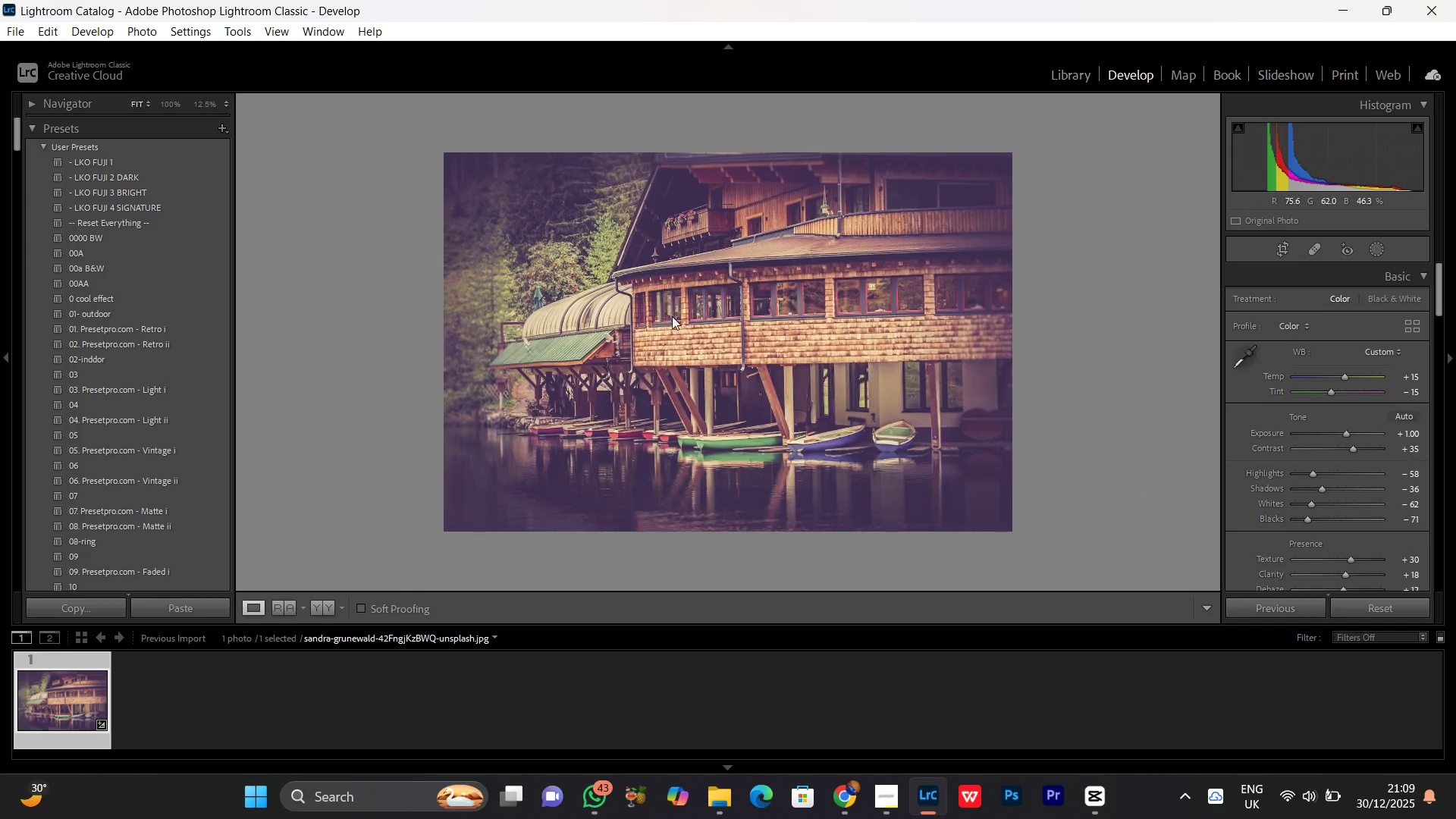 
triple_click([672, 316])
 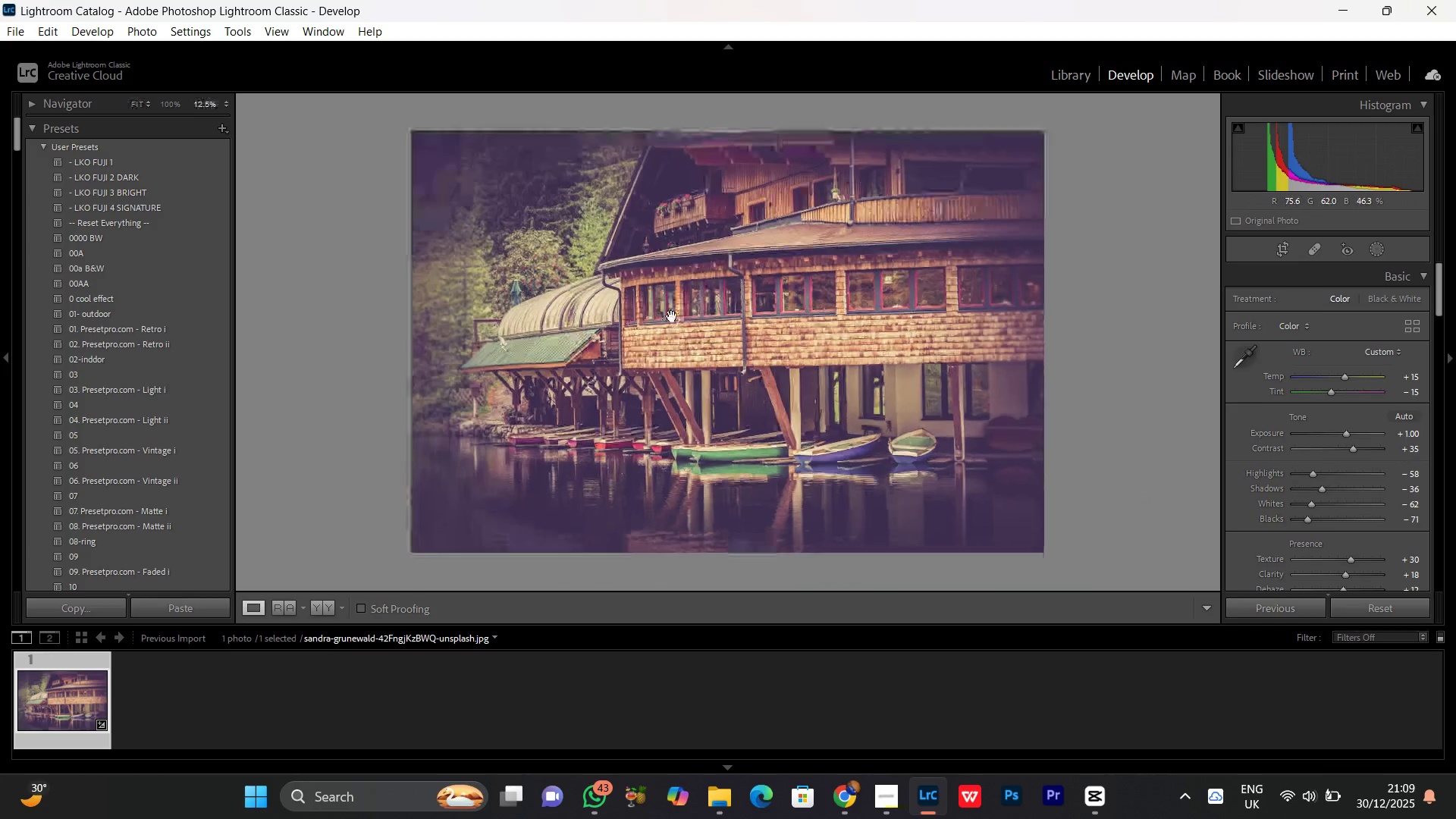 
triple_click([672, 316])
 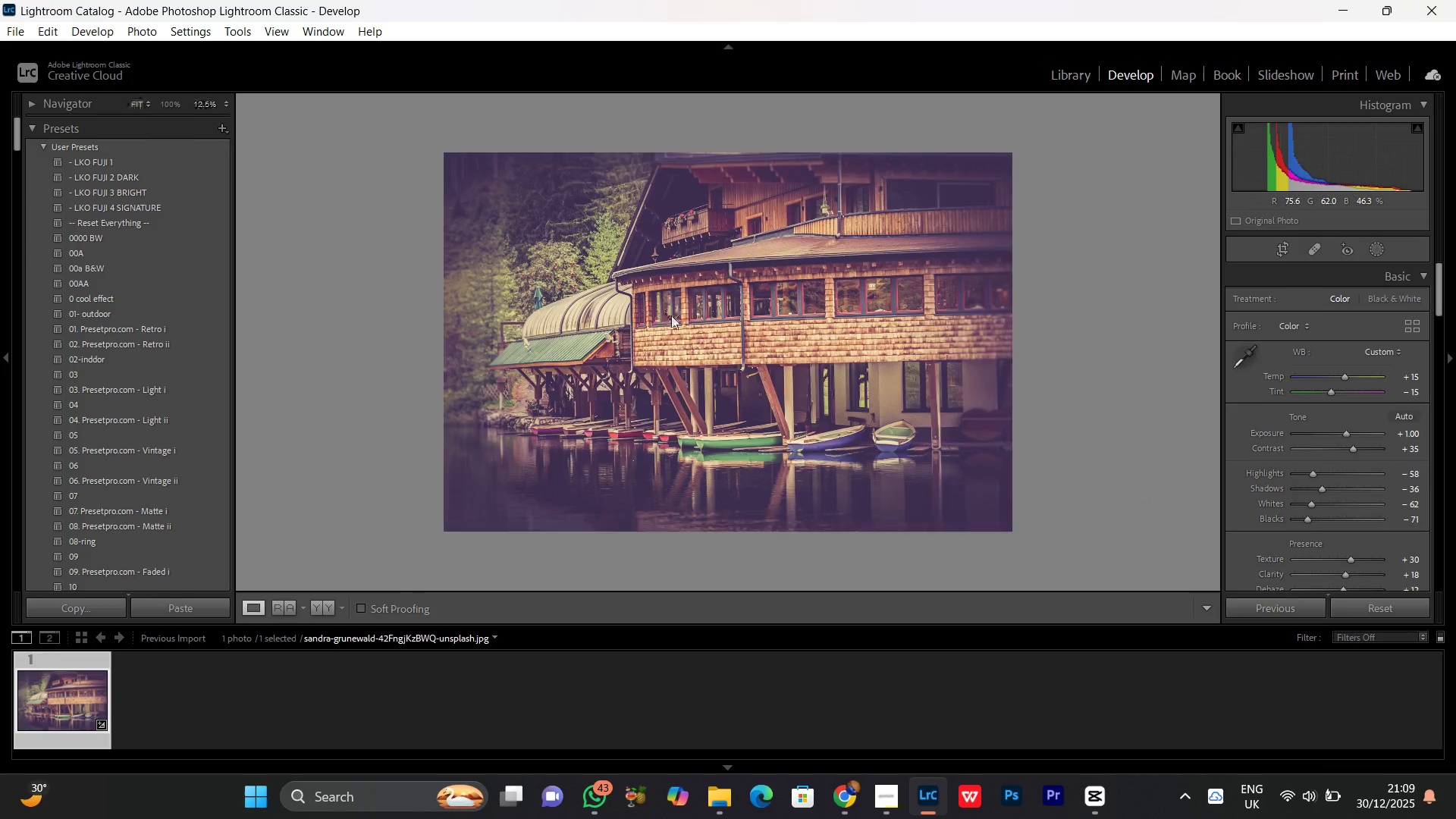 
triple_click([671, 315])
 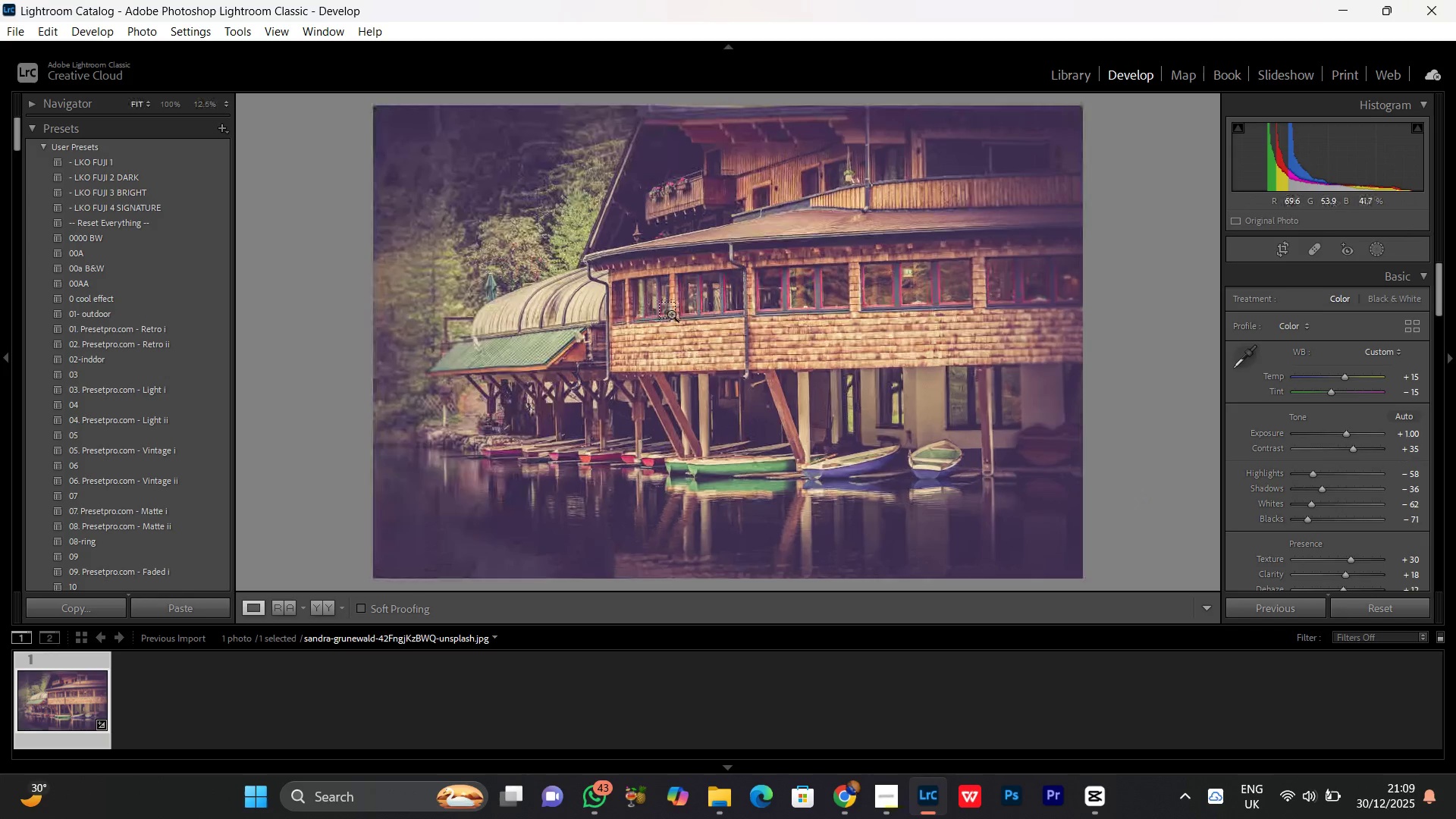 
key(Control+Equal)
 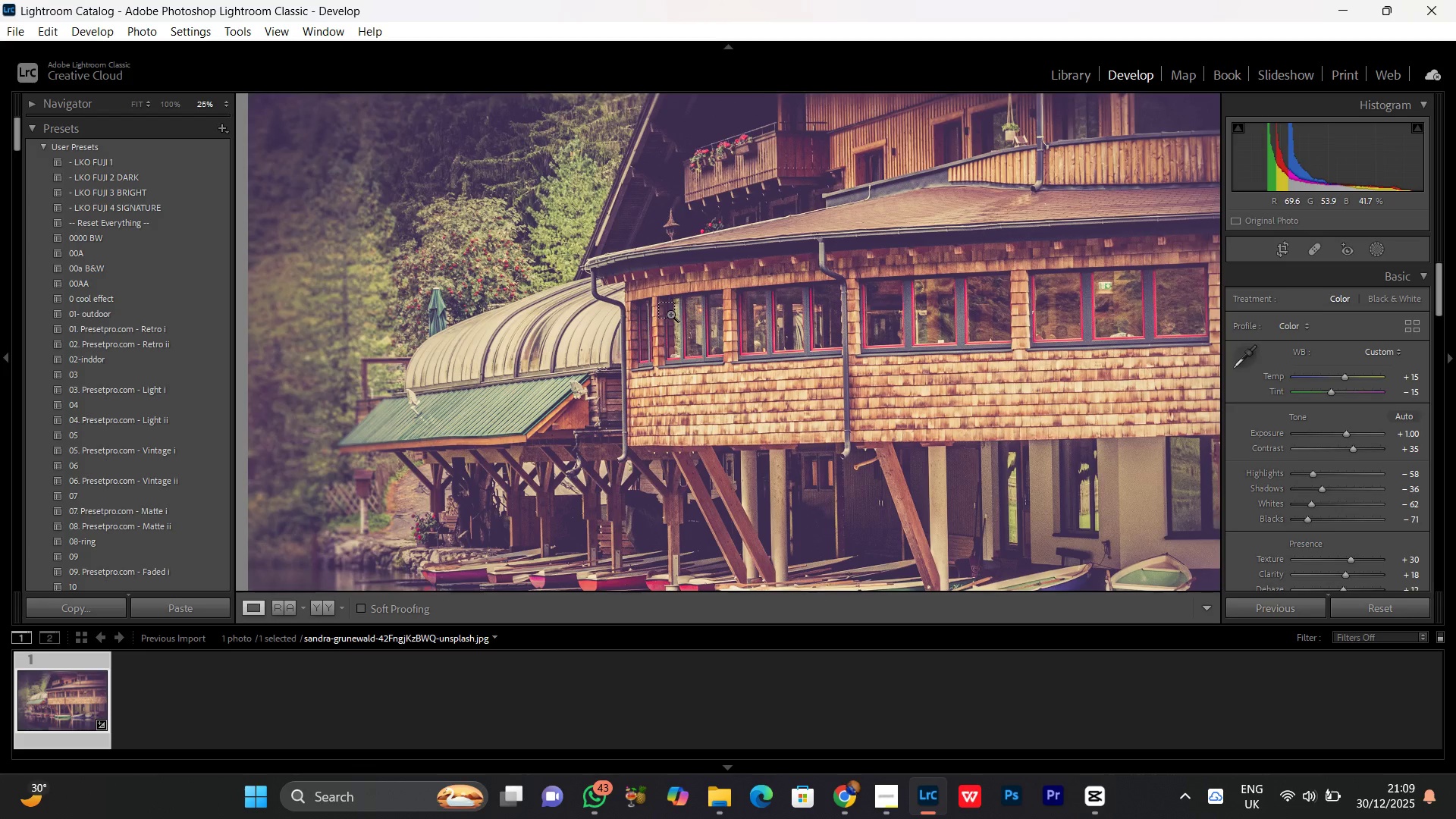 
key(Control+Equal)
 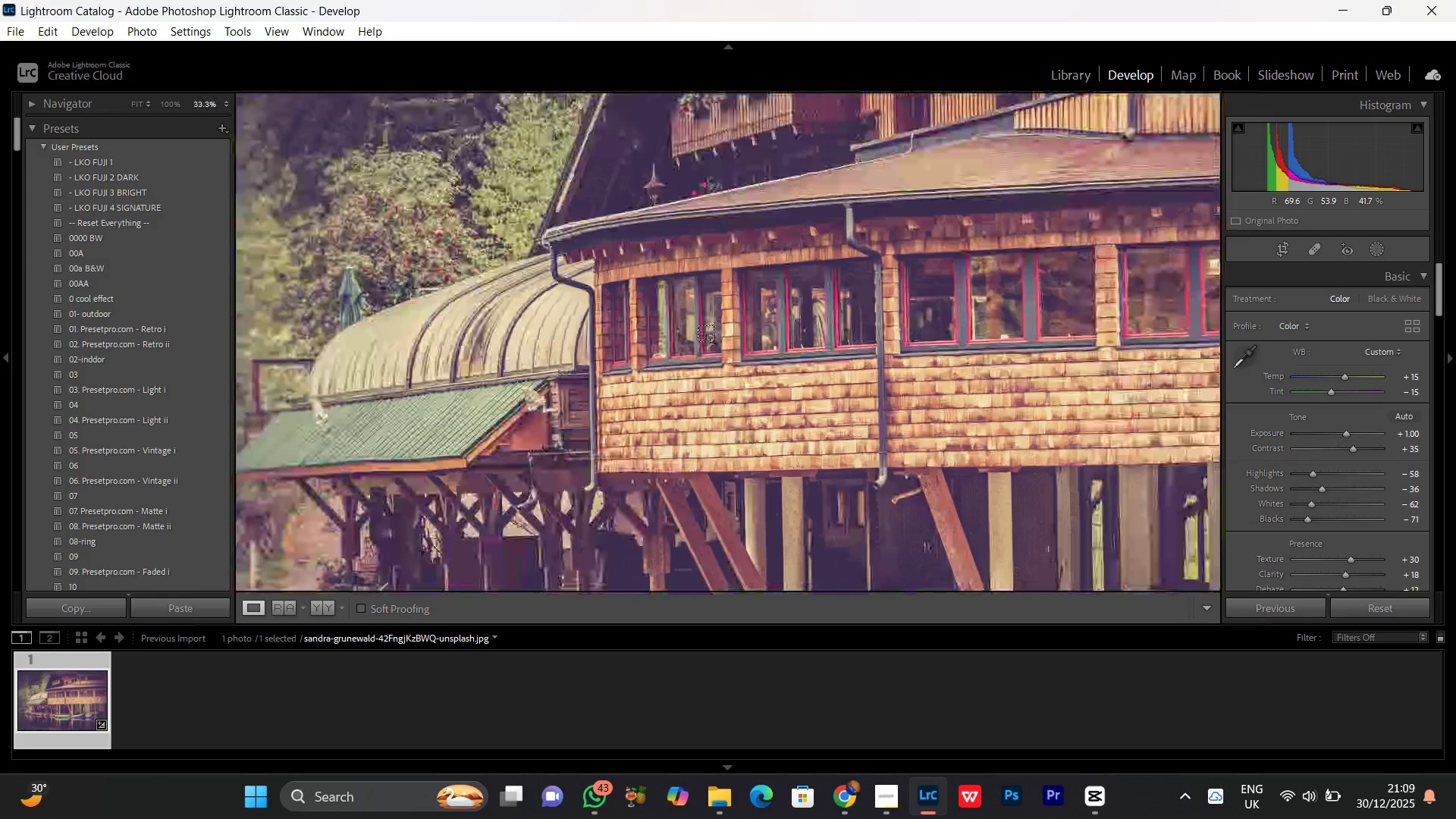 
key(Control+Minus)
 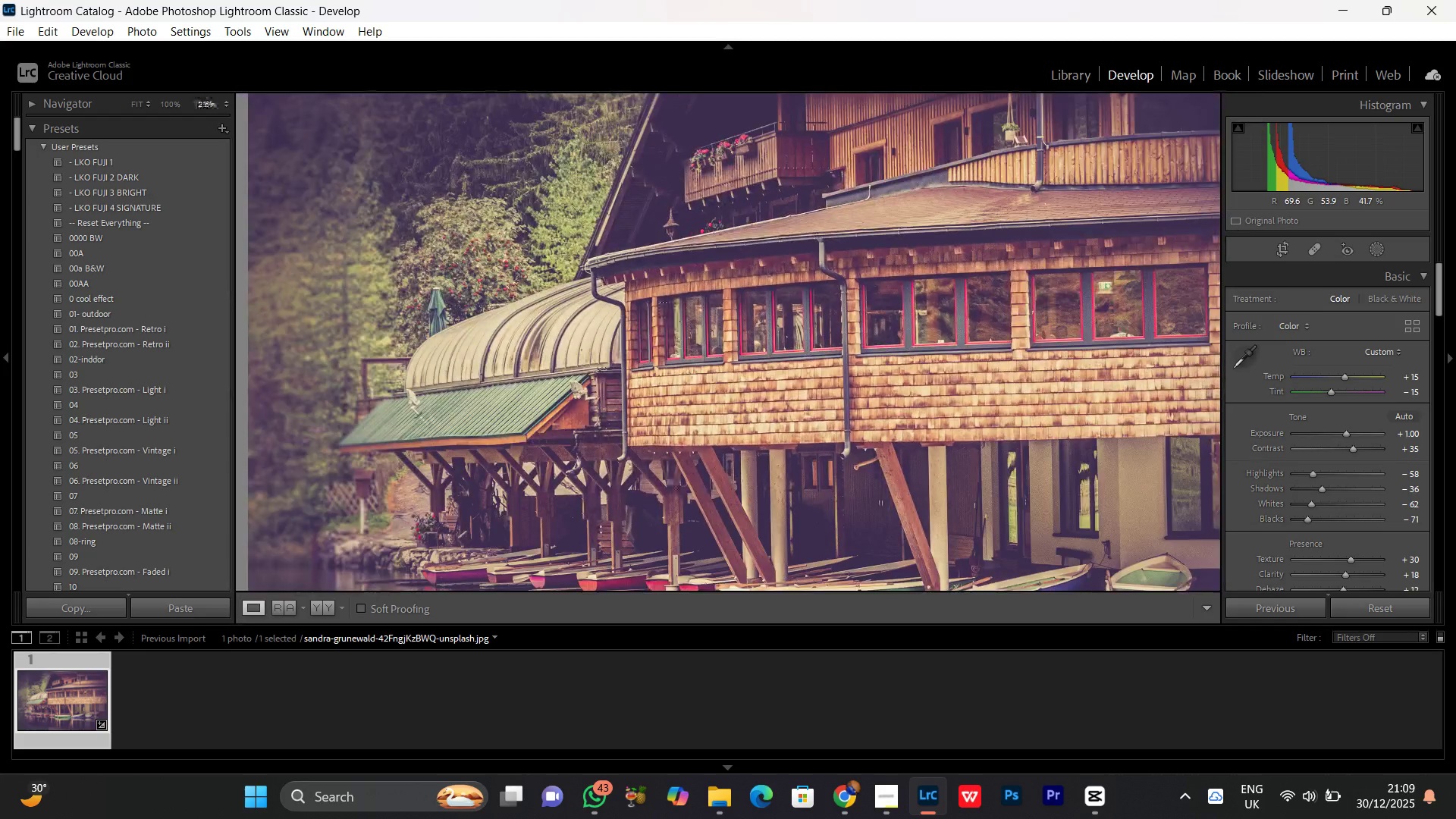 
key(Control+Minus)
 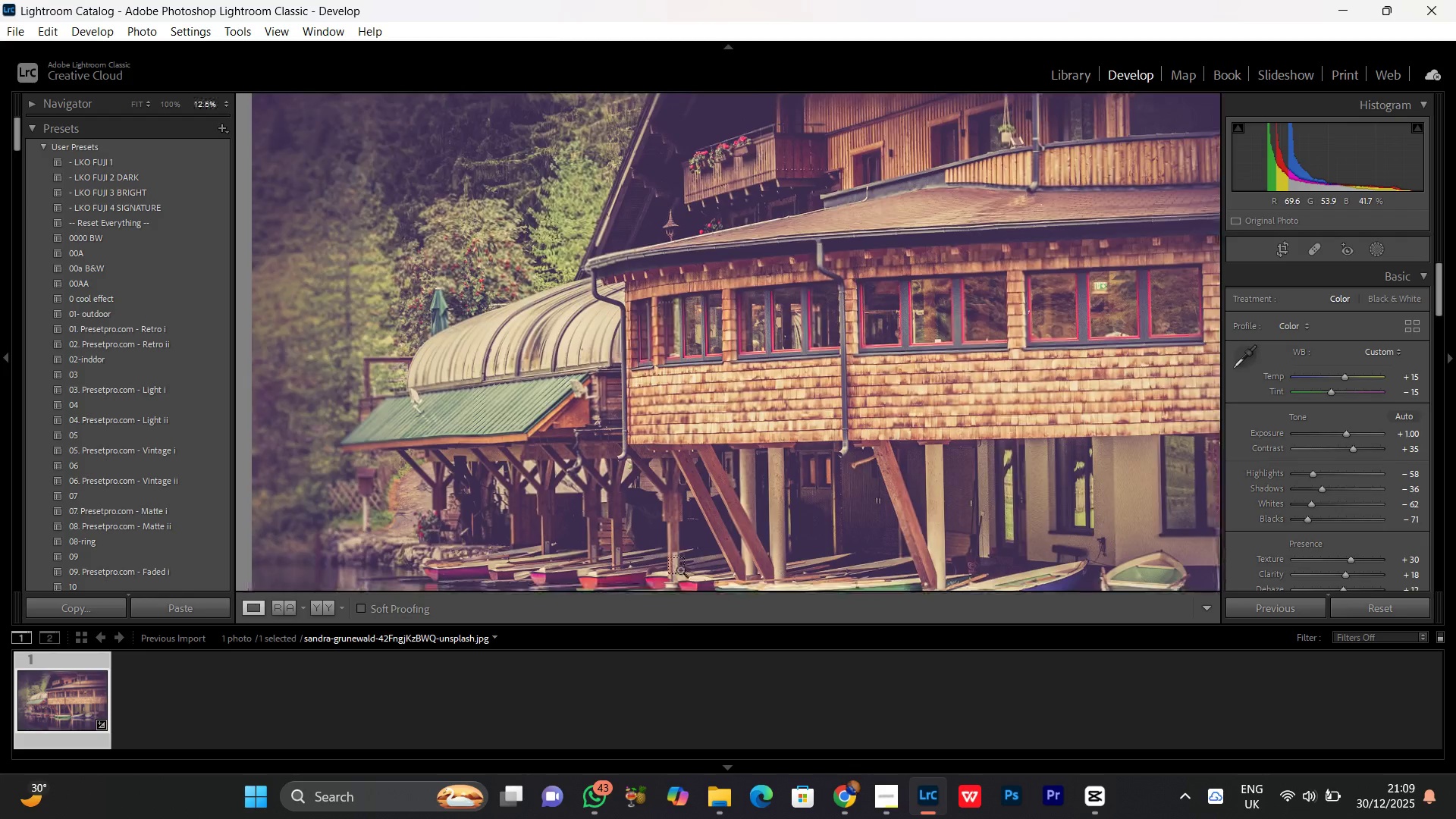 
key(Control+Minus)
 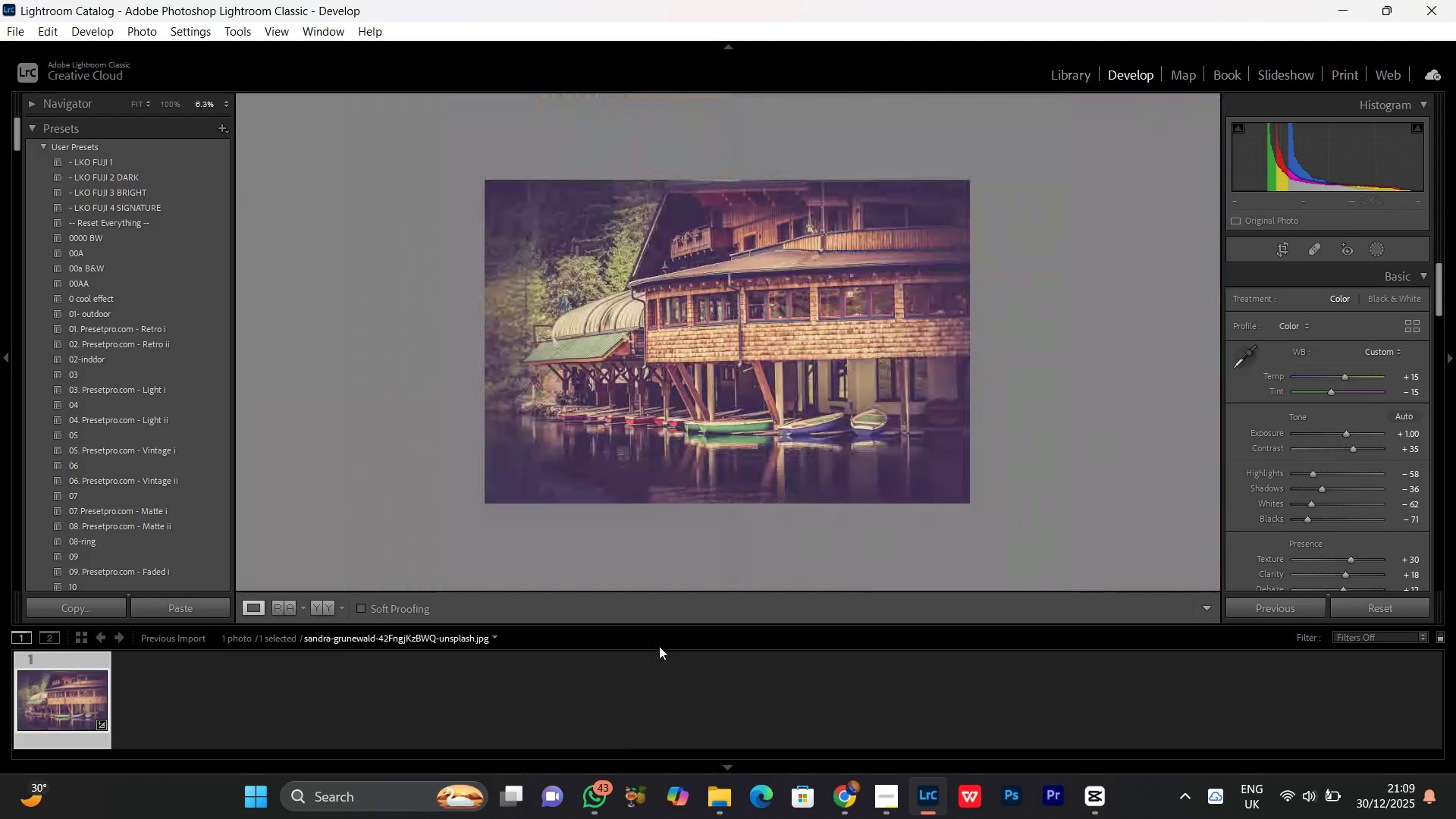 
key(Control+Minus)
 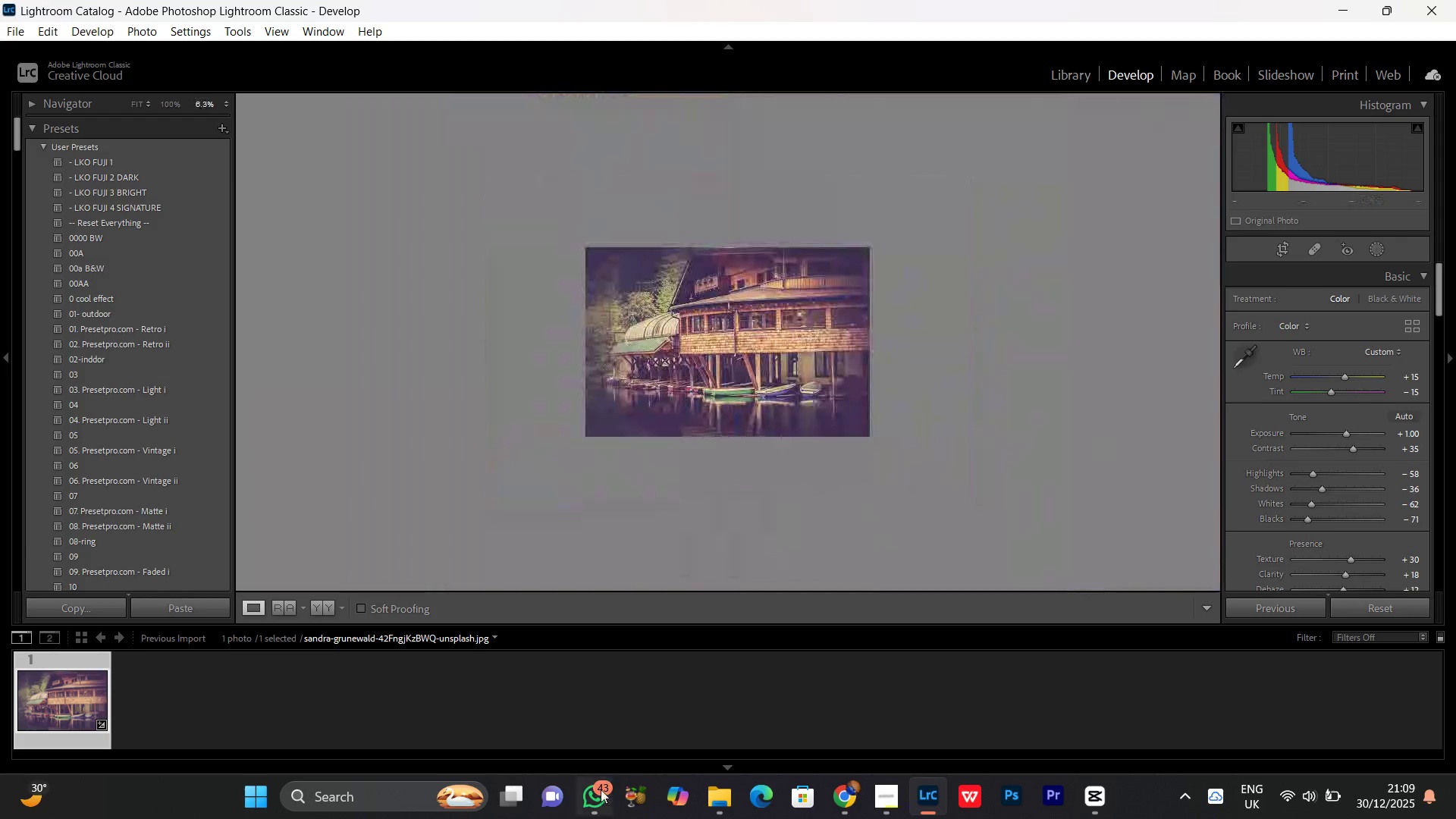 
key(Control+Equal)
 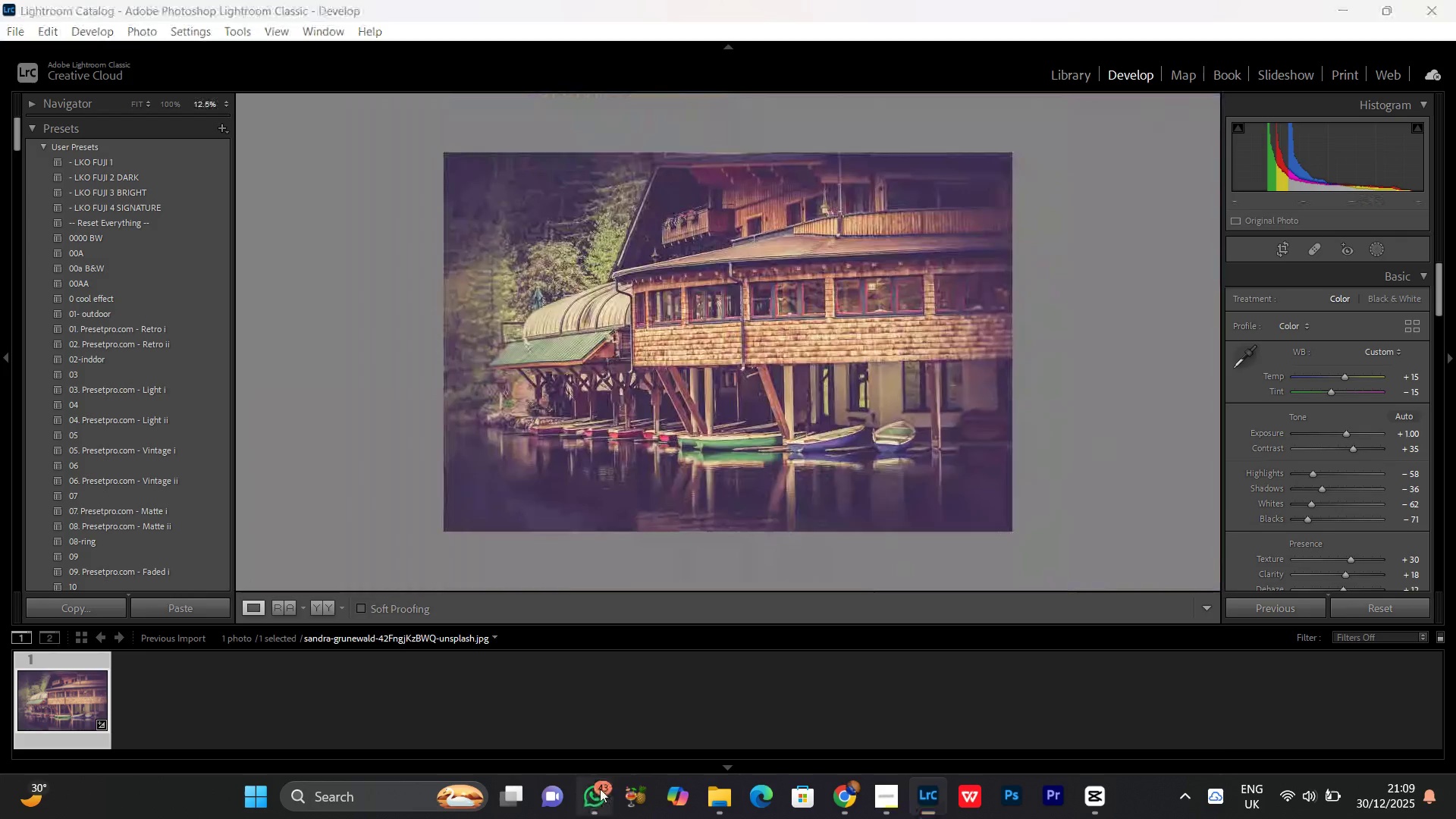 
left_click([600, 789])
 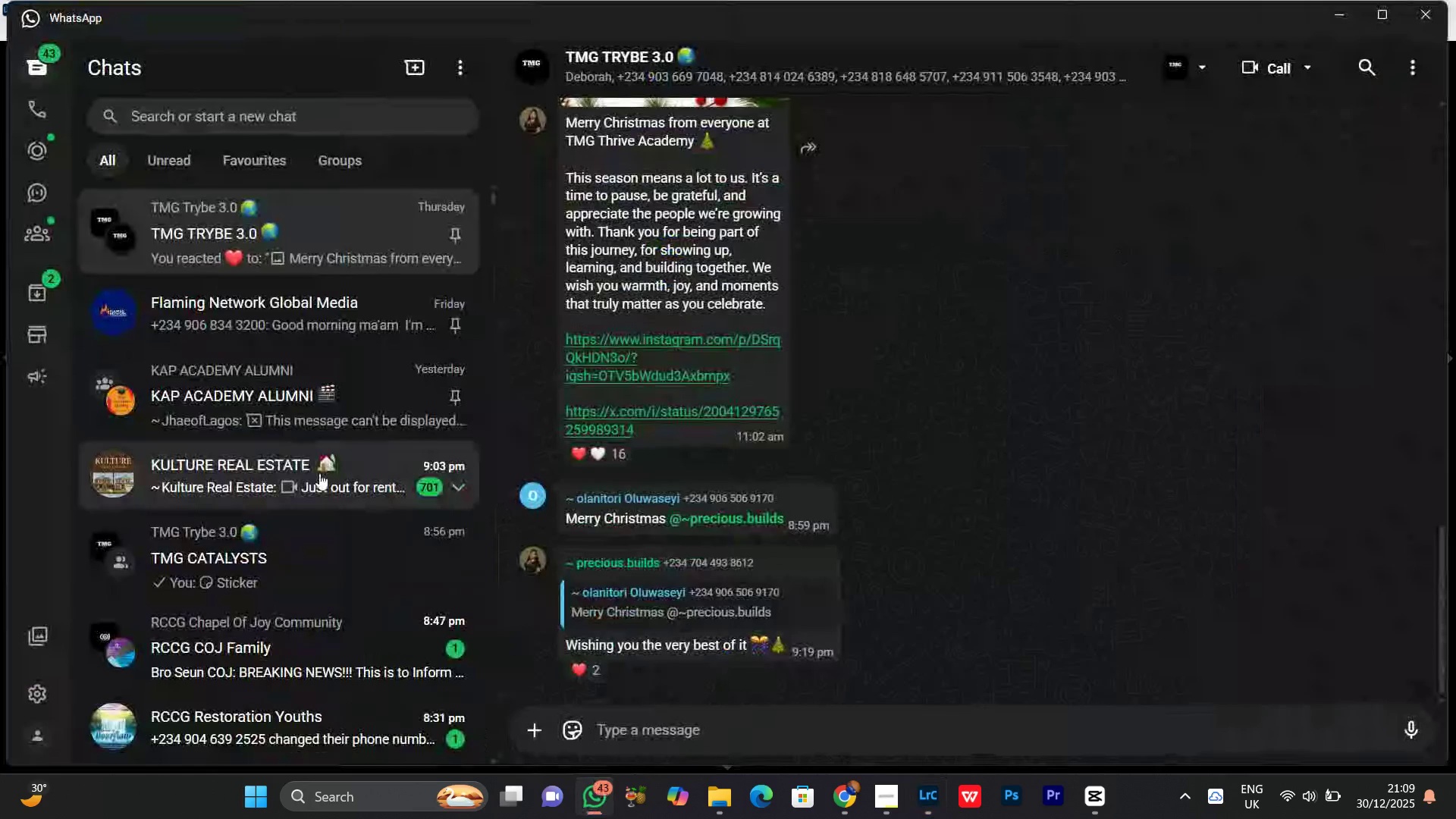 
scroll: coordinate [238, 686], scroll_direction: down, amount: 7.0
 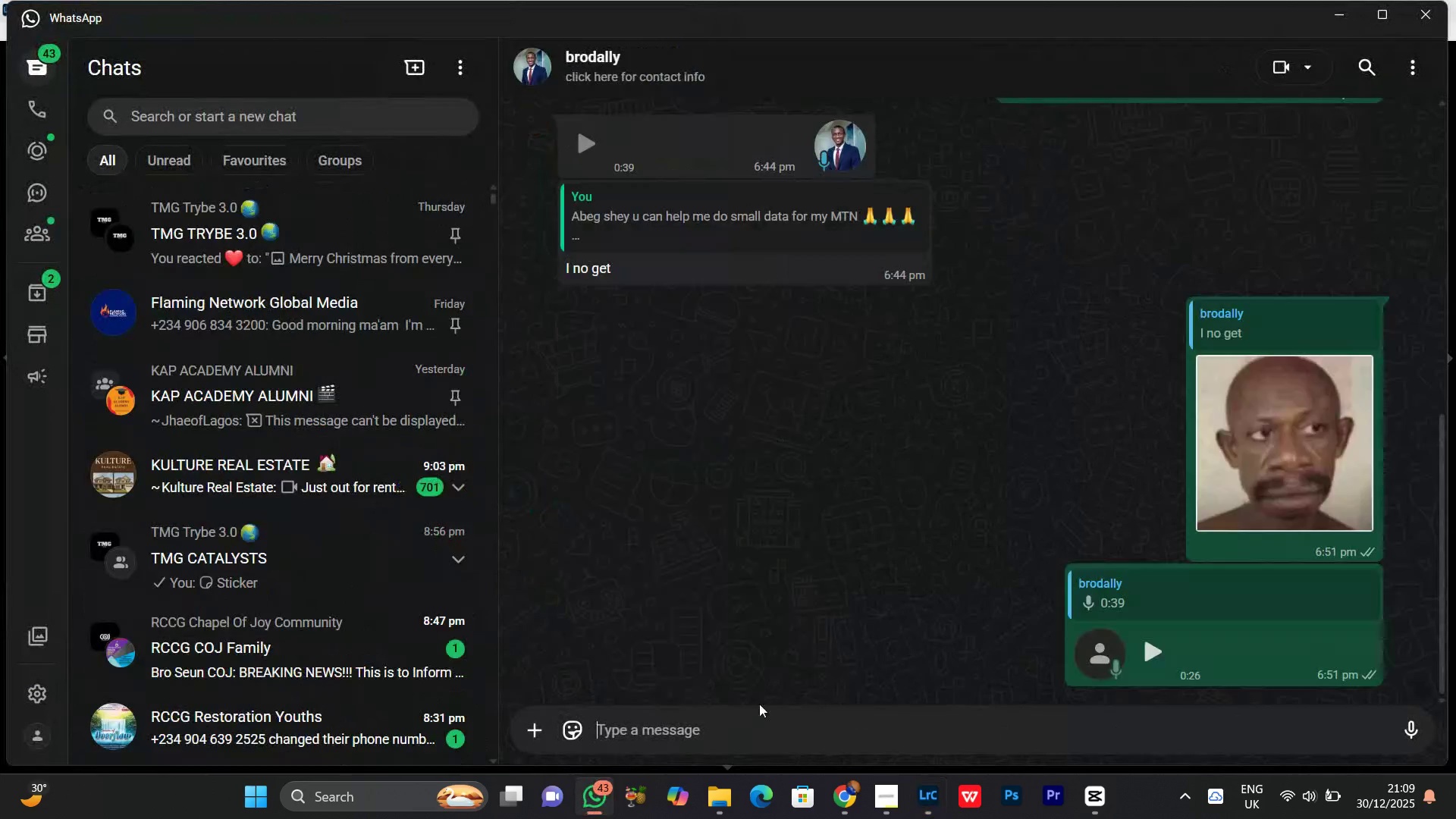 
left_click_drag(start_coordinate=[708, 719], to_coordinate=[704, 719])
 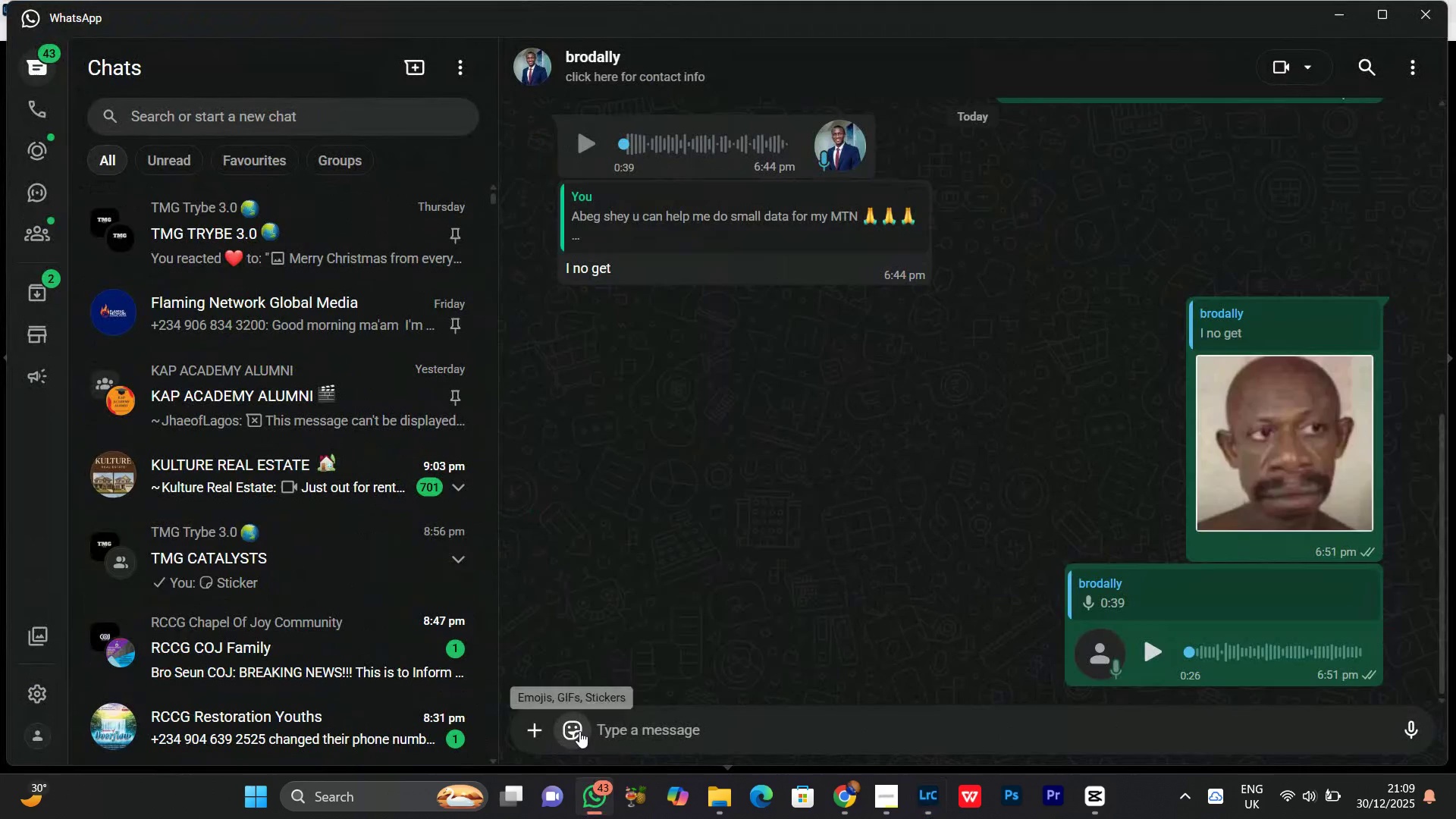 
left_click([579, 731])
 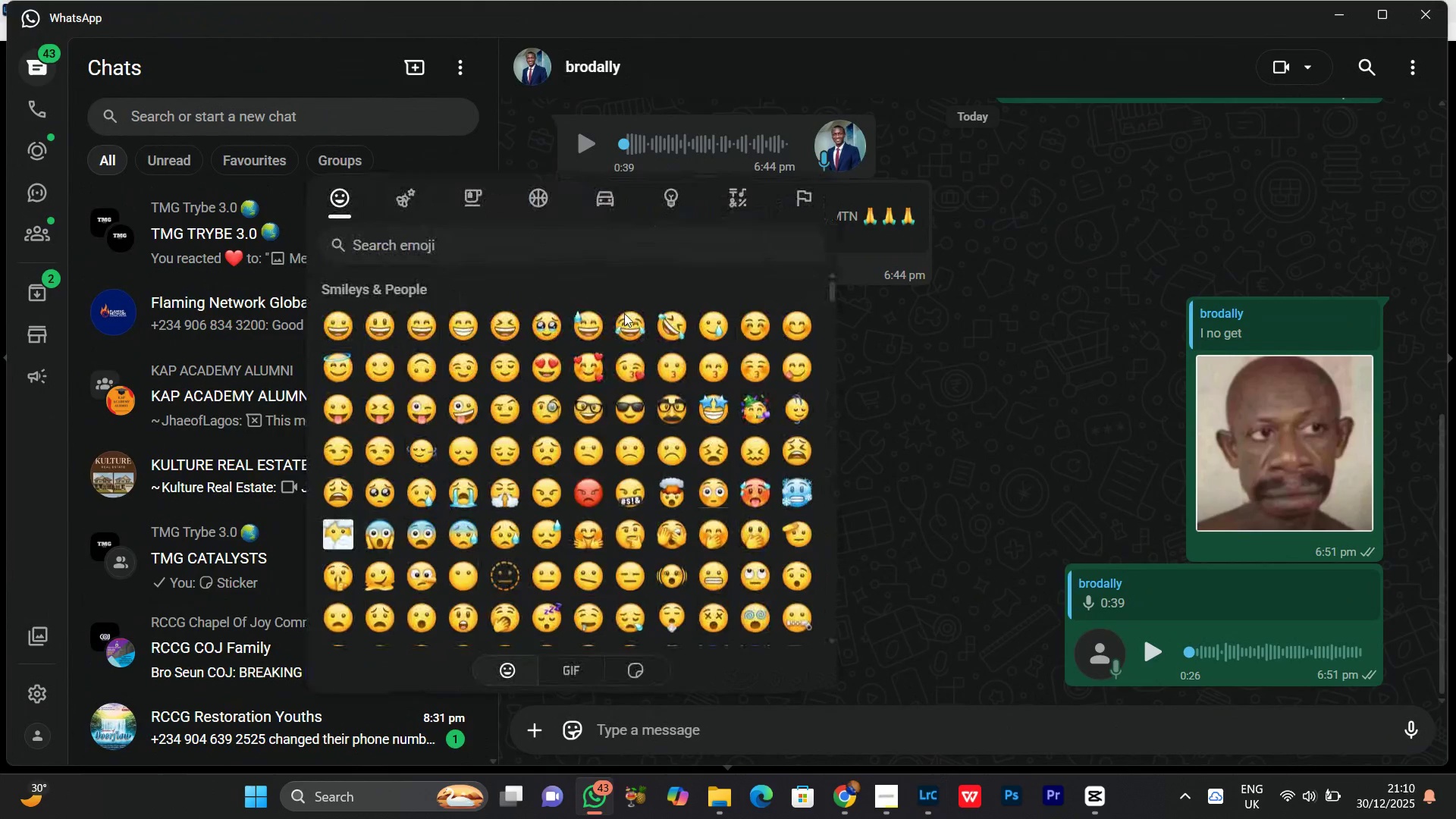 
scroll: coordinate [595, 487], scroll_direction: down, amount: 6.0
 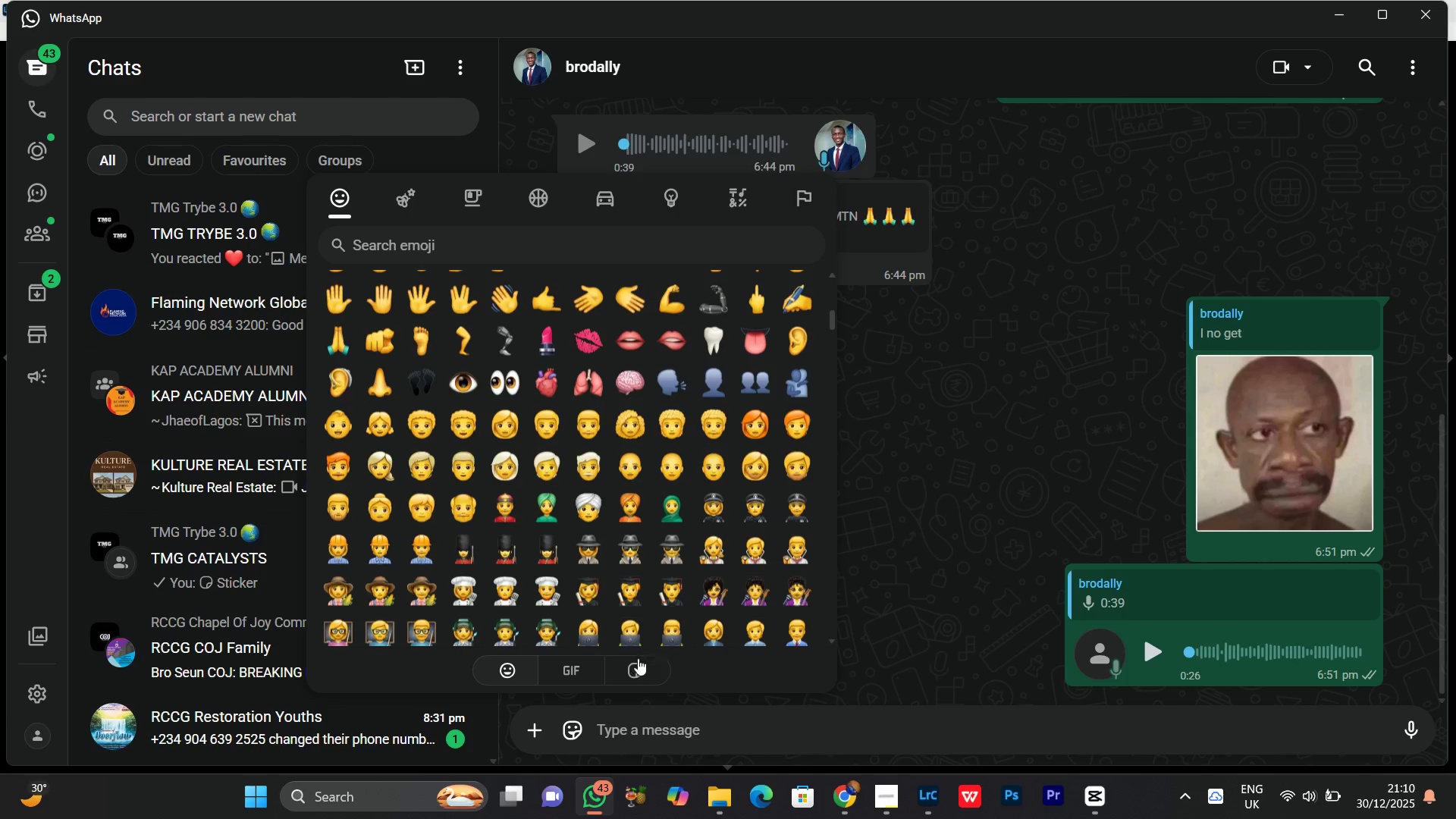 
left_click([620, 670])
 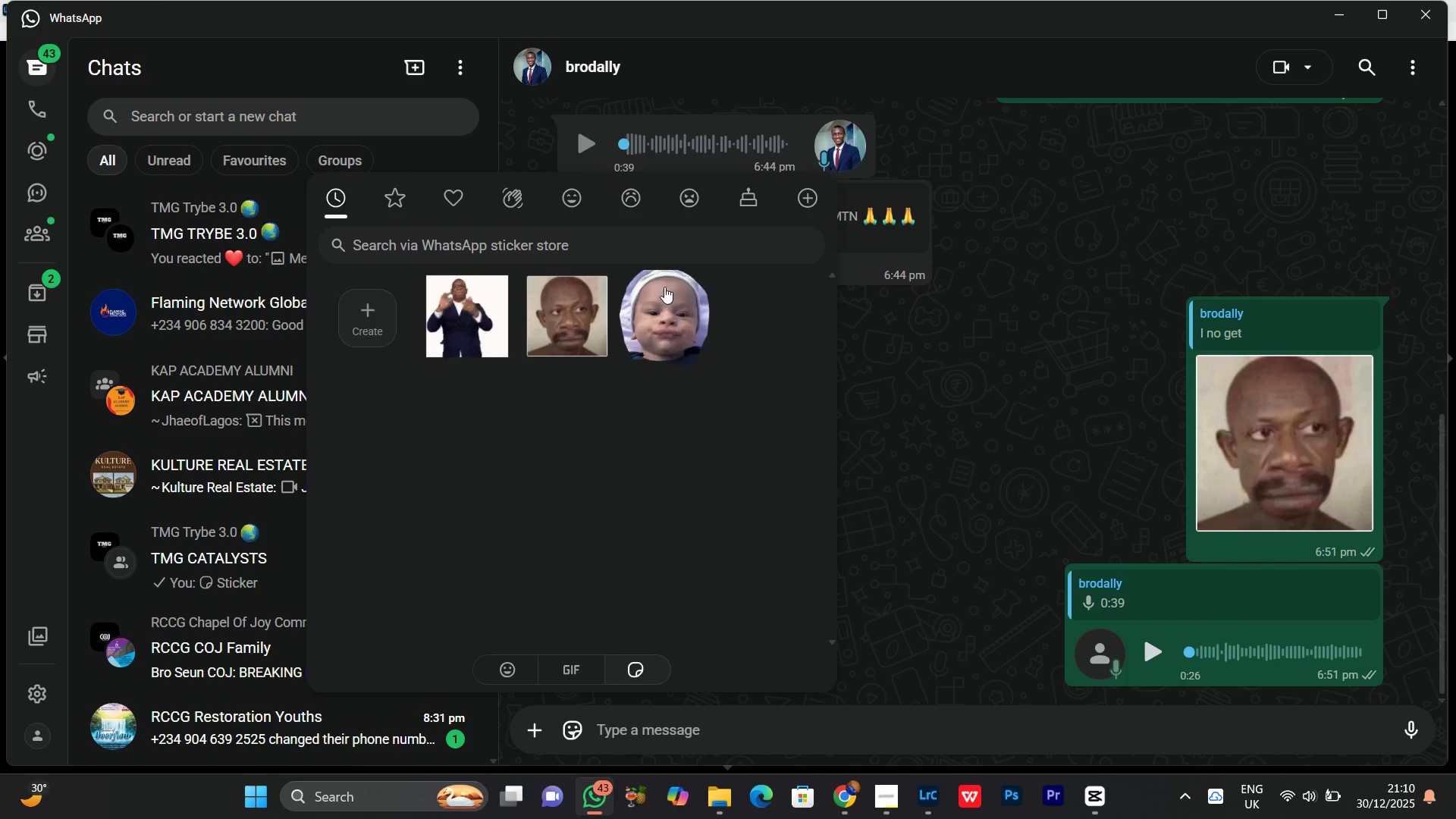 
left_click([660, 300])
 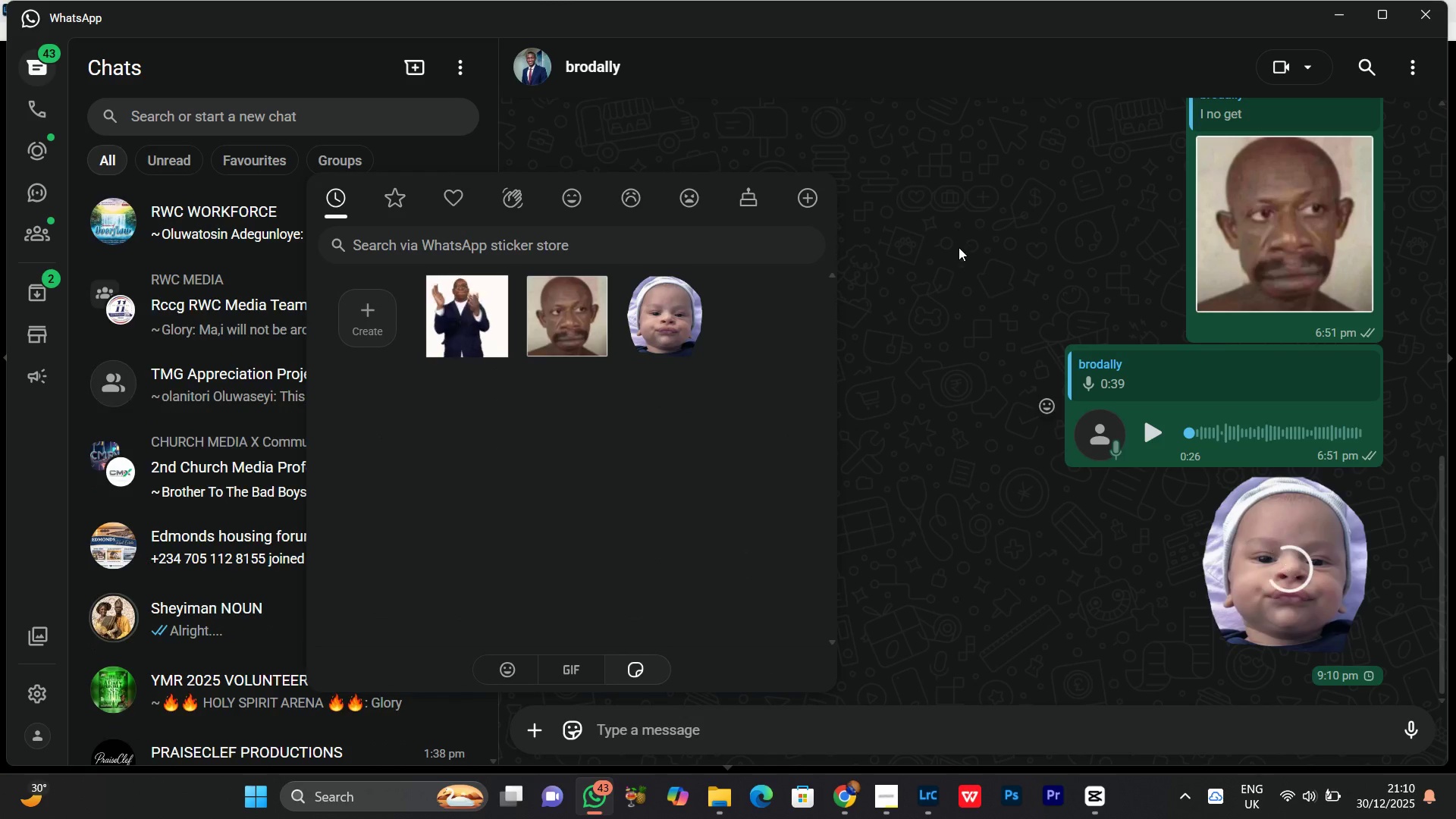 
left_click([959, 246])
 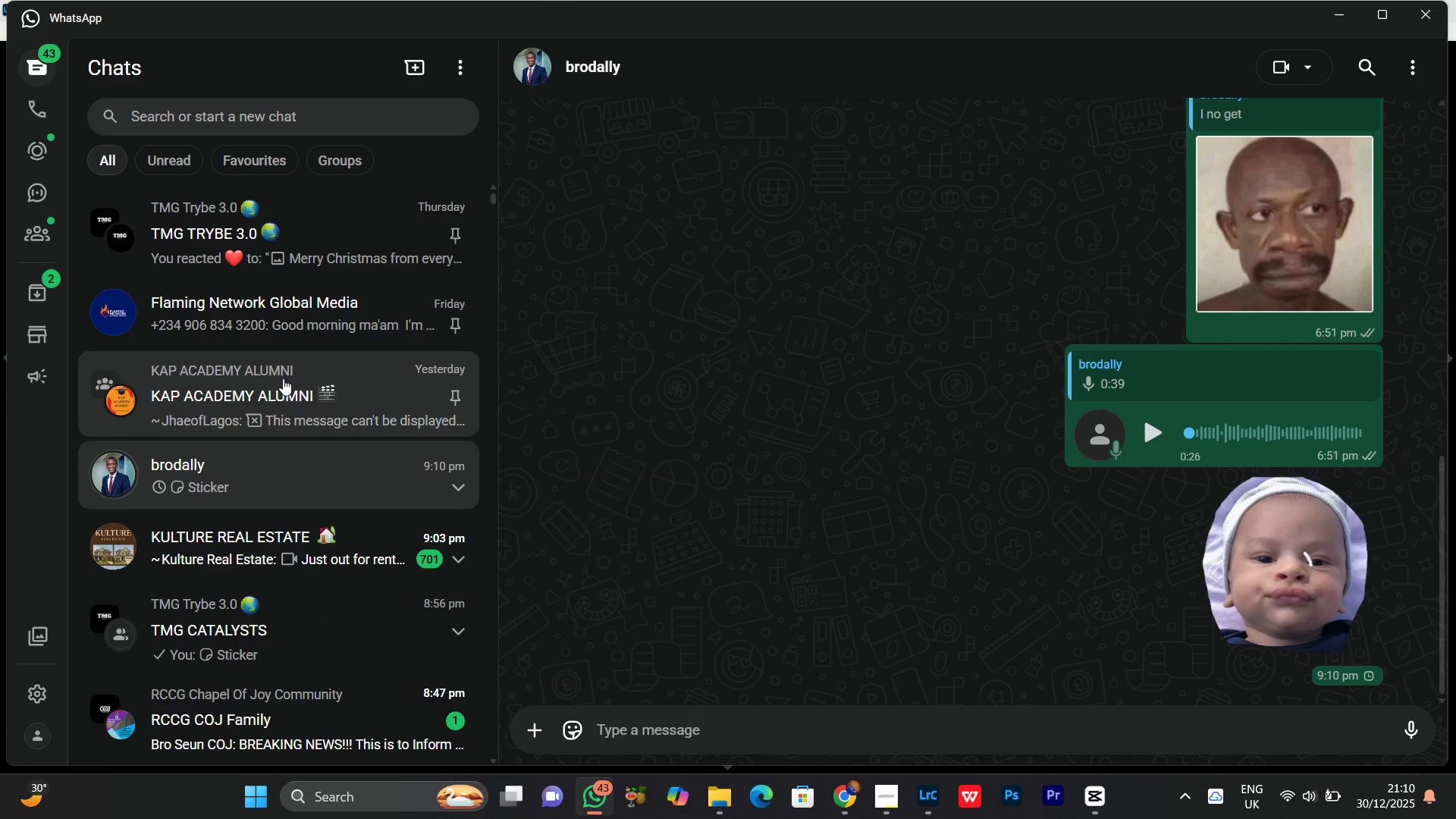 
scroll: coordinate [283, 378], scroll_direction: up, amount: 5.0
 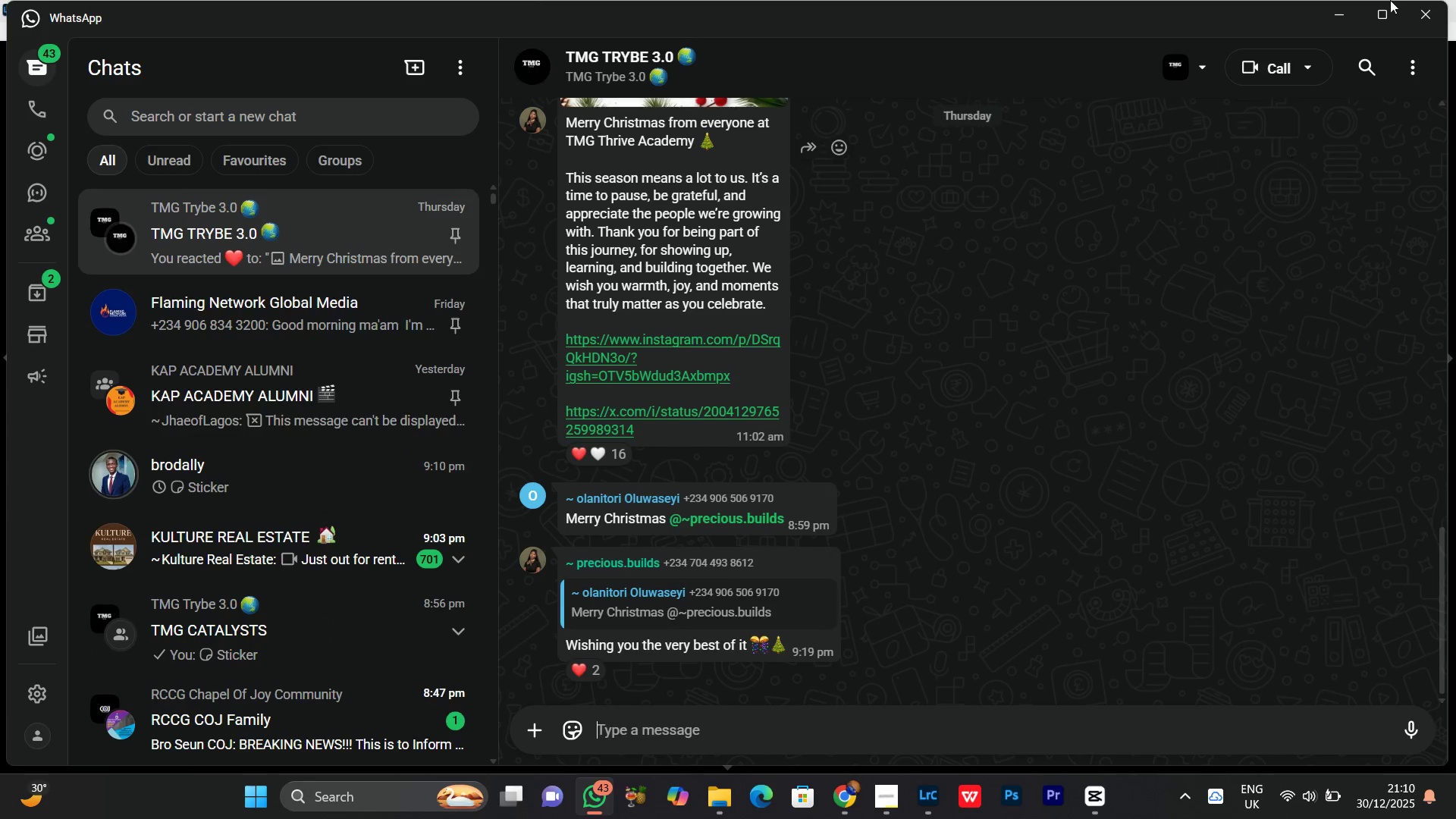 
left_click([1320, 17])
 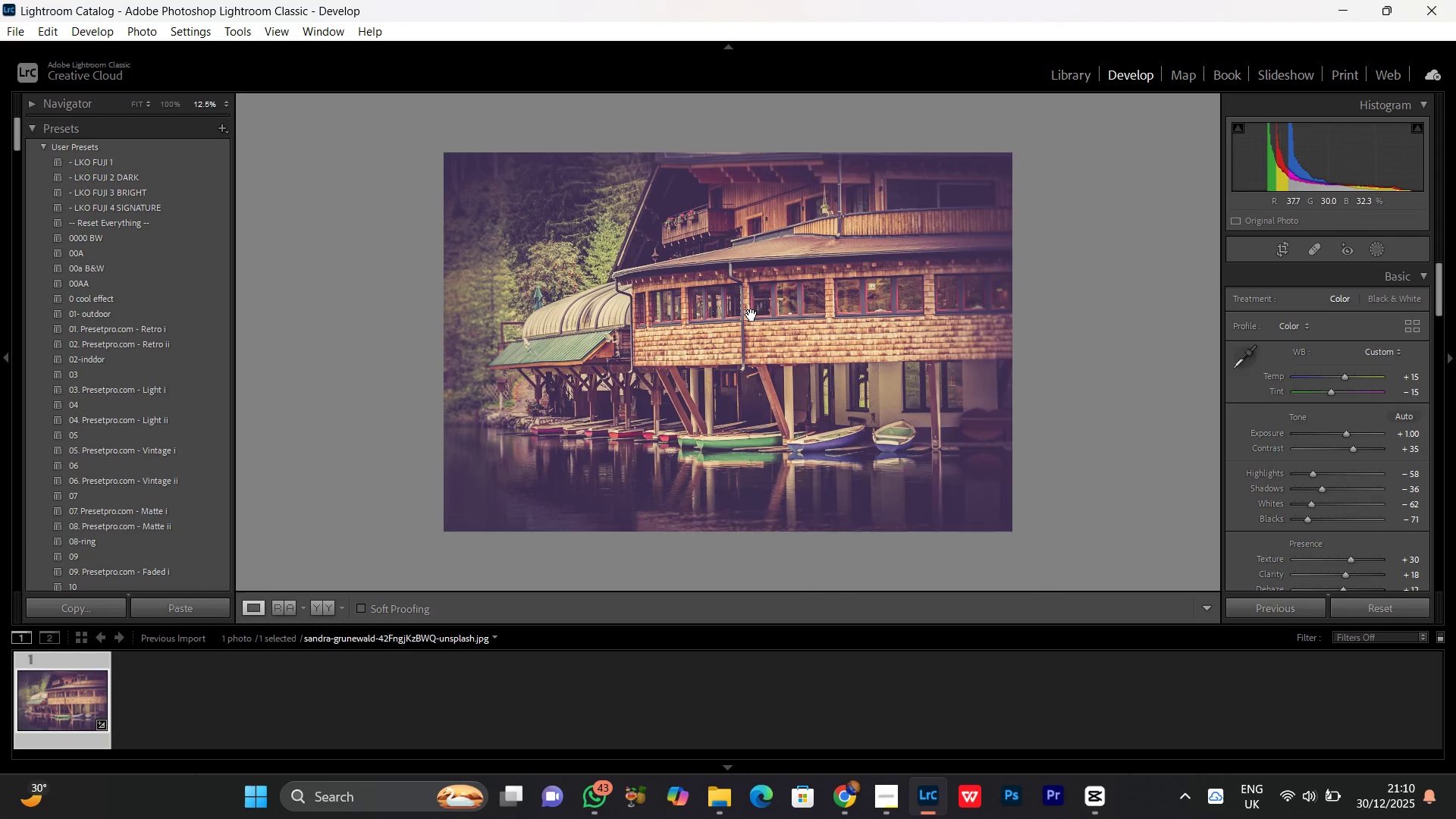 
left_click([747, 315])
 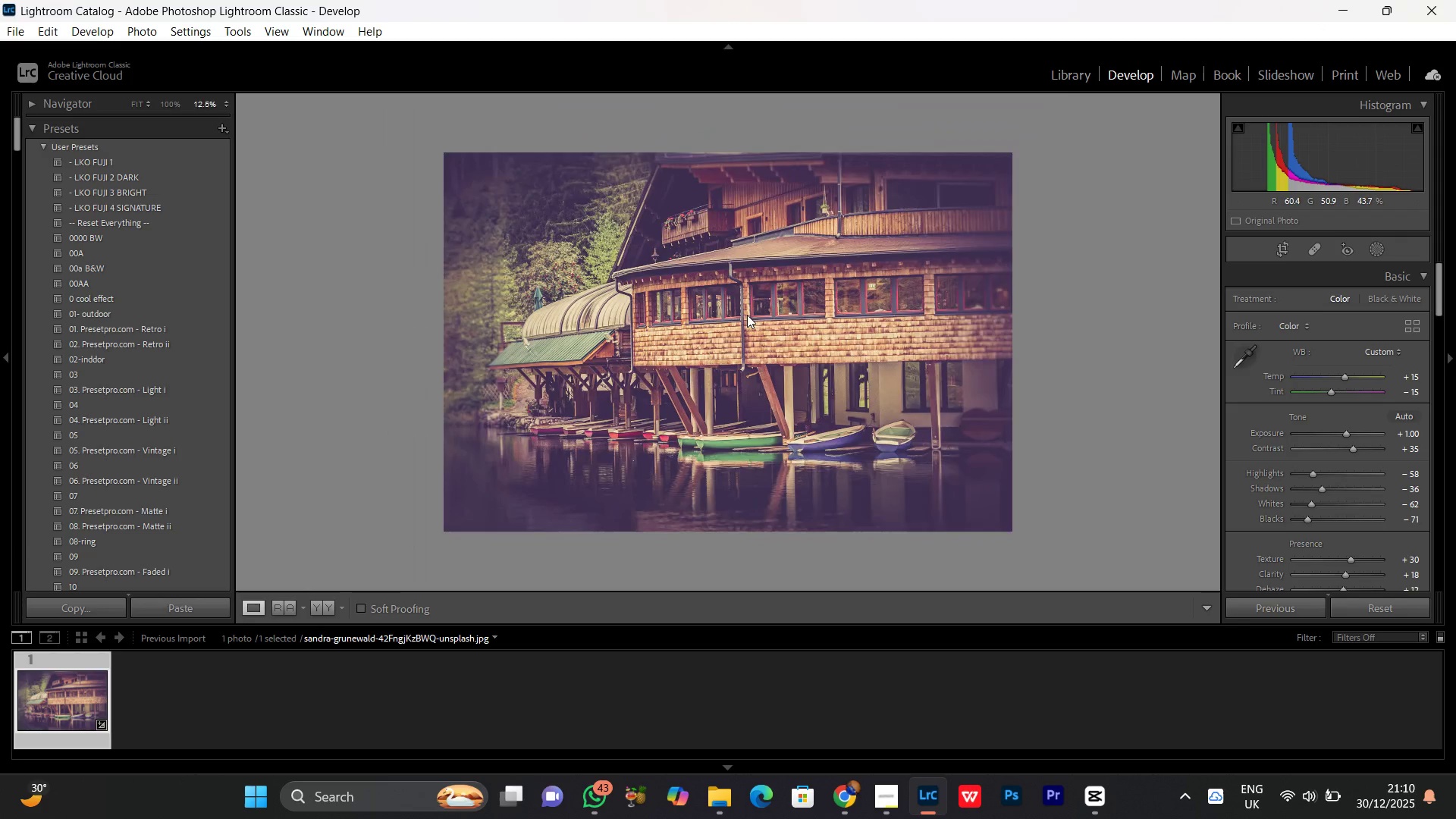 
double_click([747, 315])
 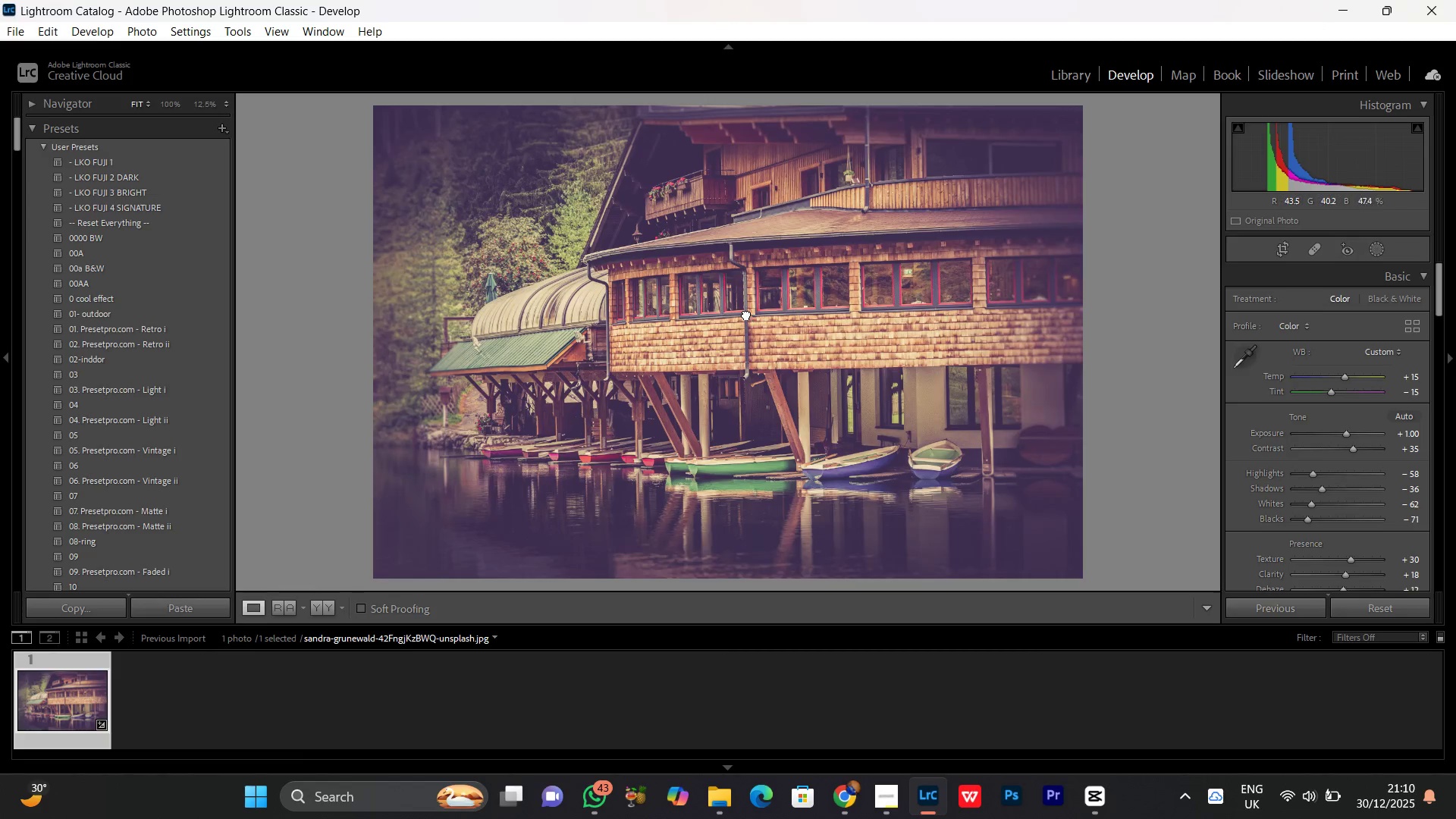 
triple_click([746, 314])
 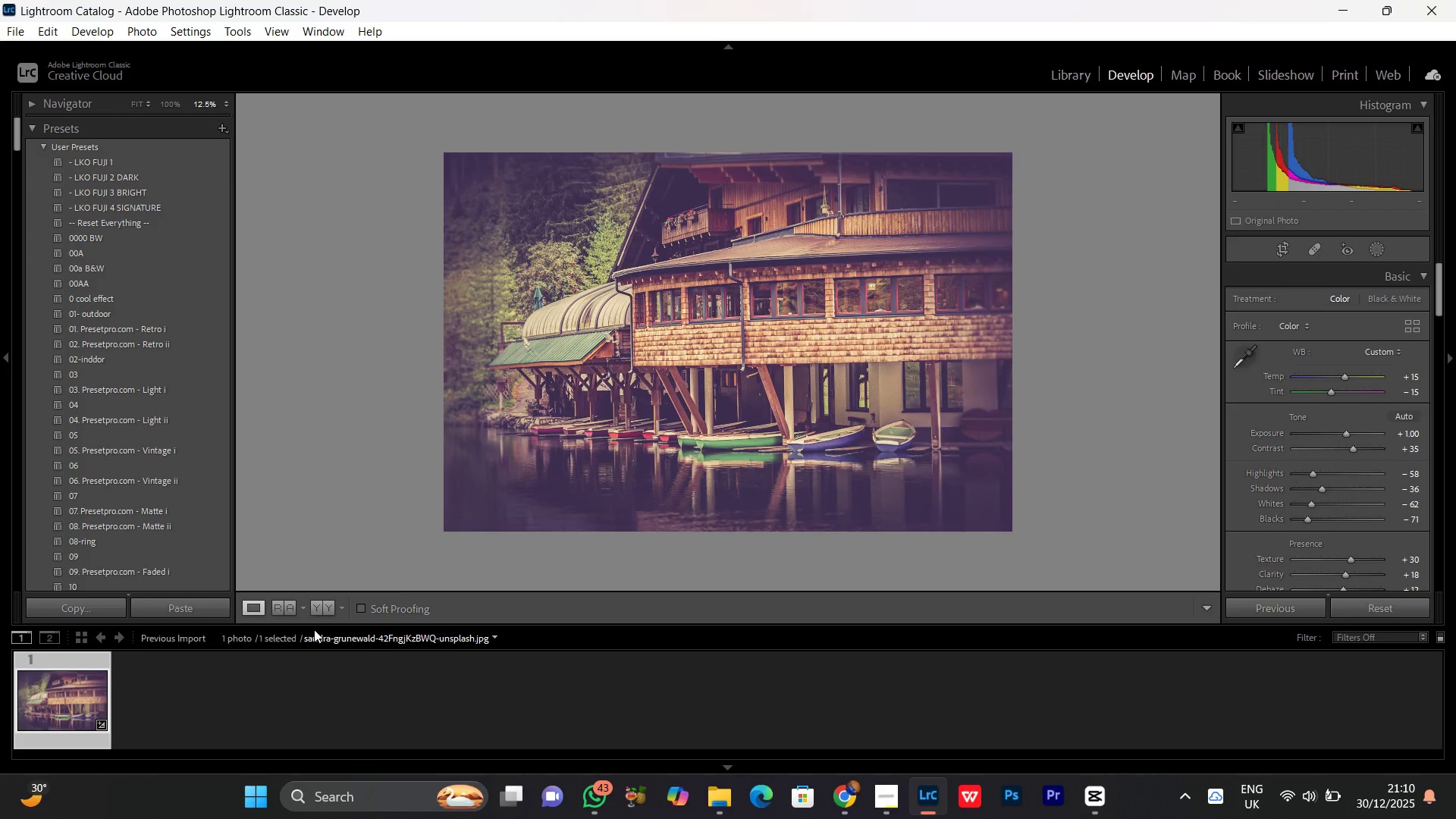 
left_click([315, 603])
 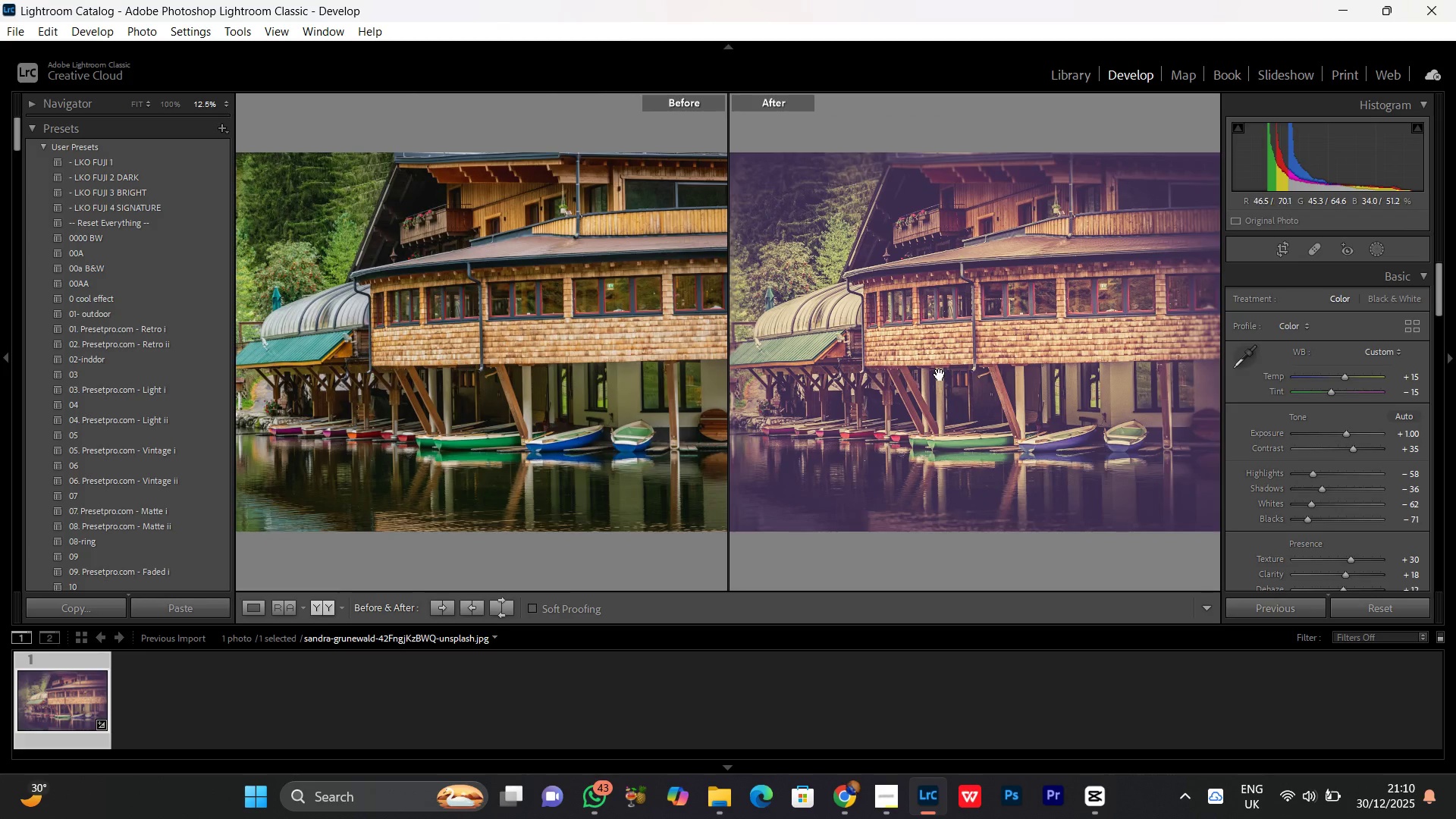 
left_click([940, 375])
 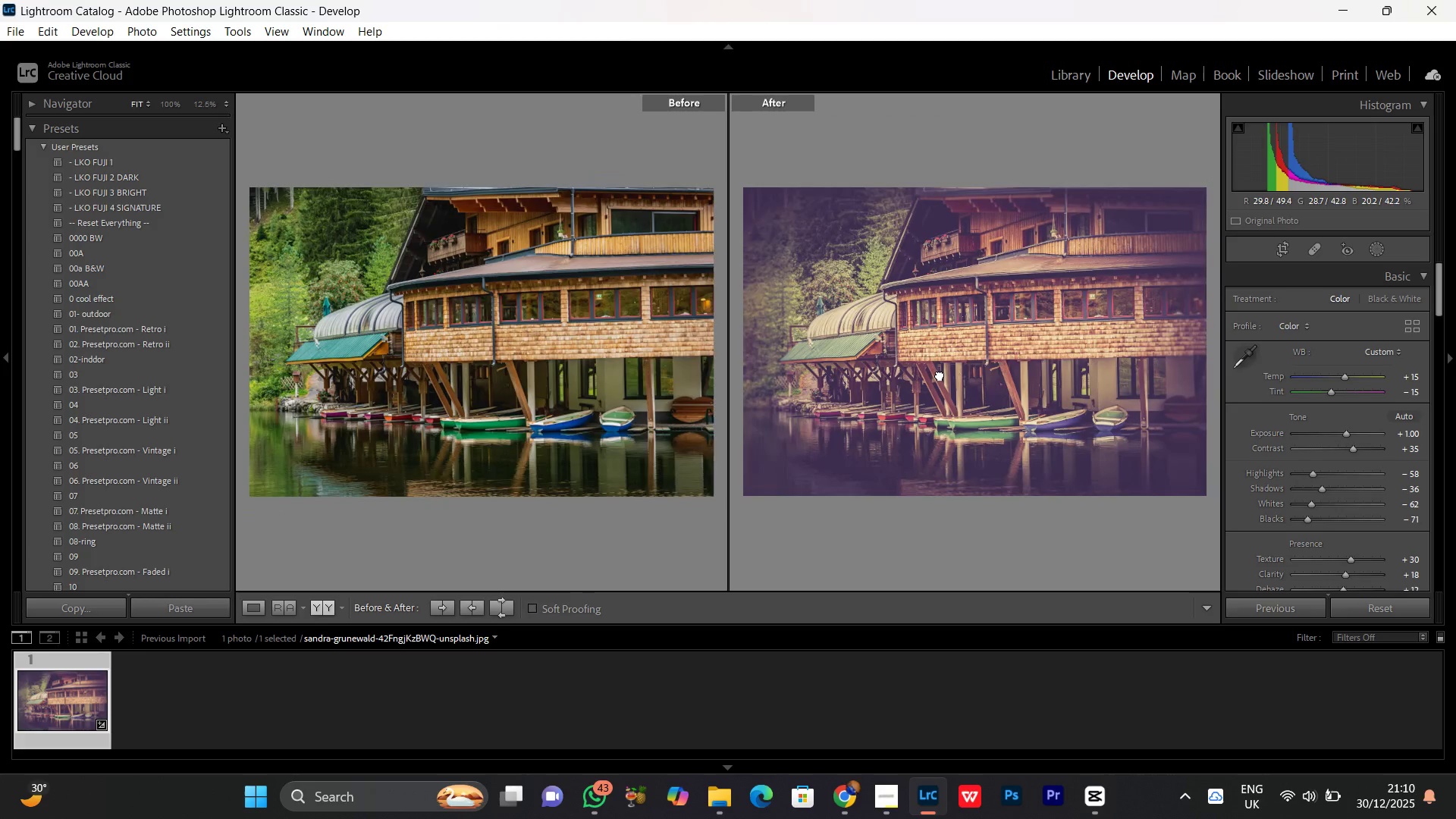 
double_click([940, 375])
 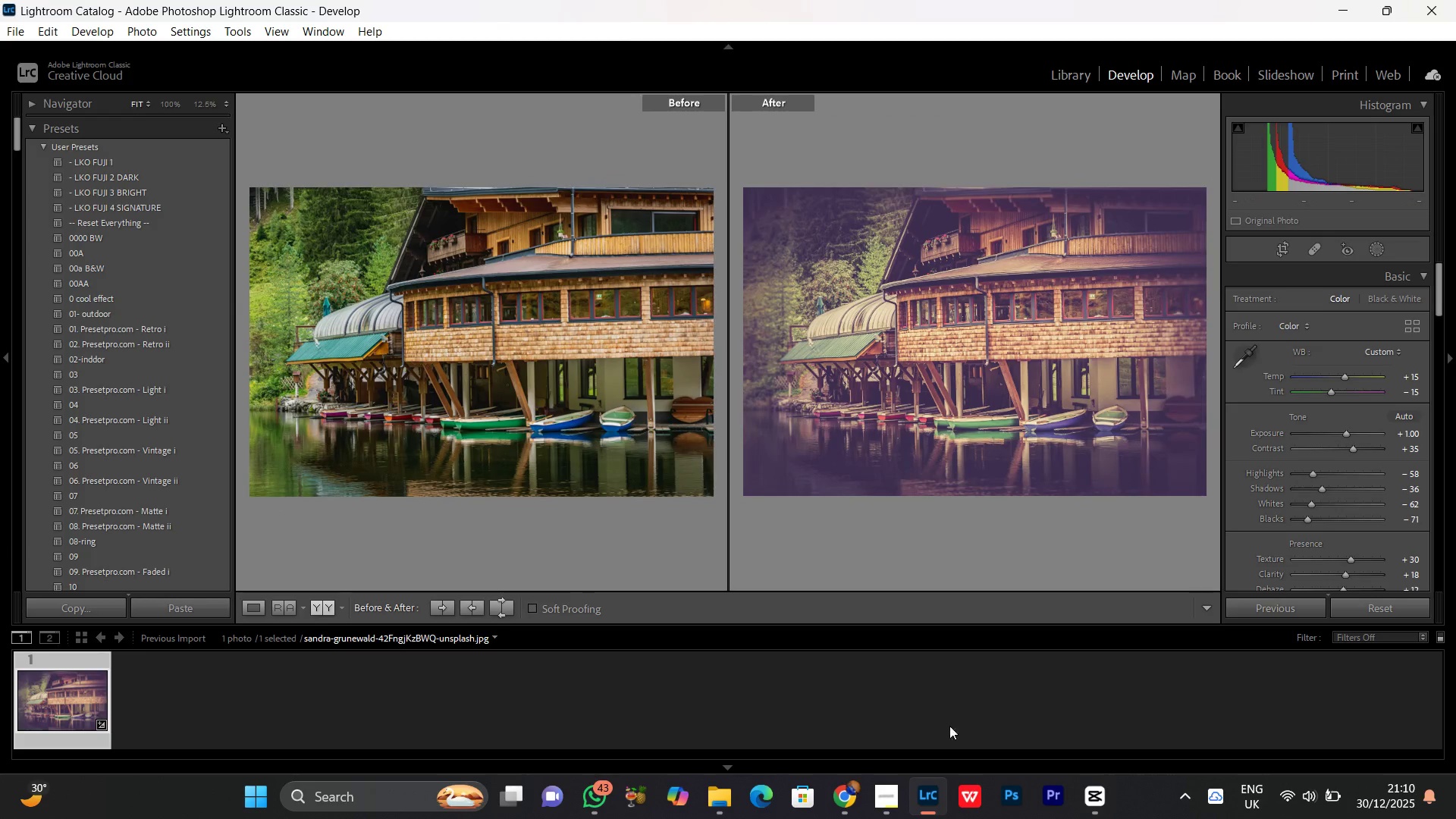 
key(PrintScreen)
 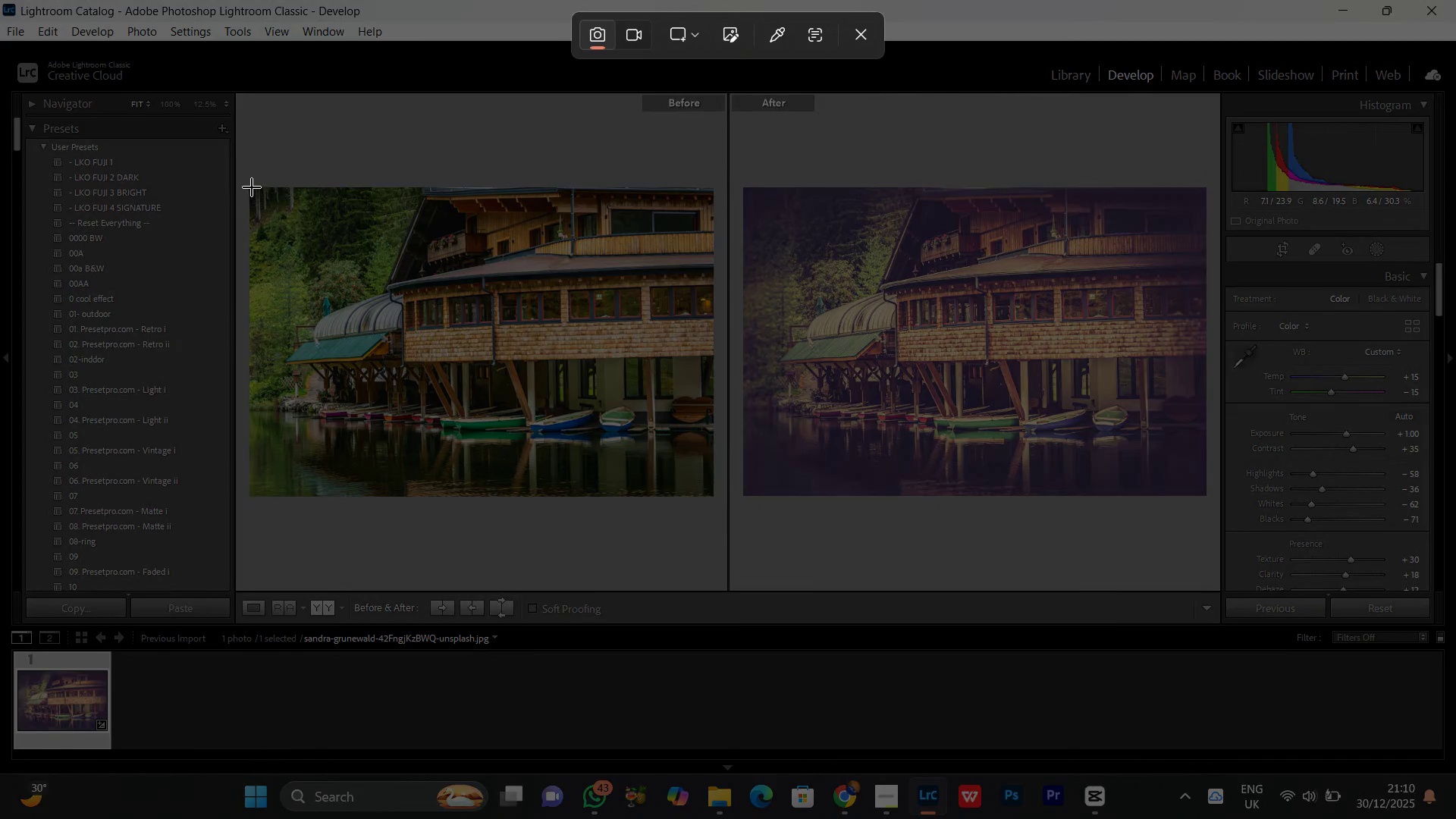 
left_click_drag(start_coordinate=[251, 187], to_coordinate=[1207, 496])
 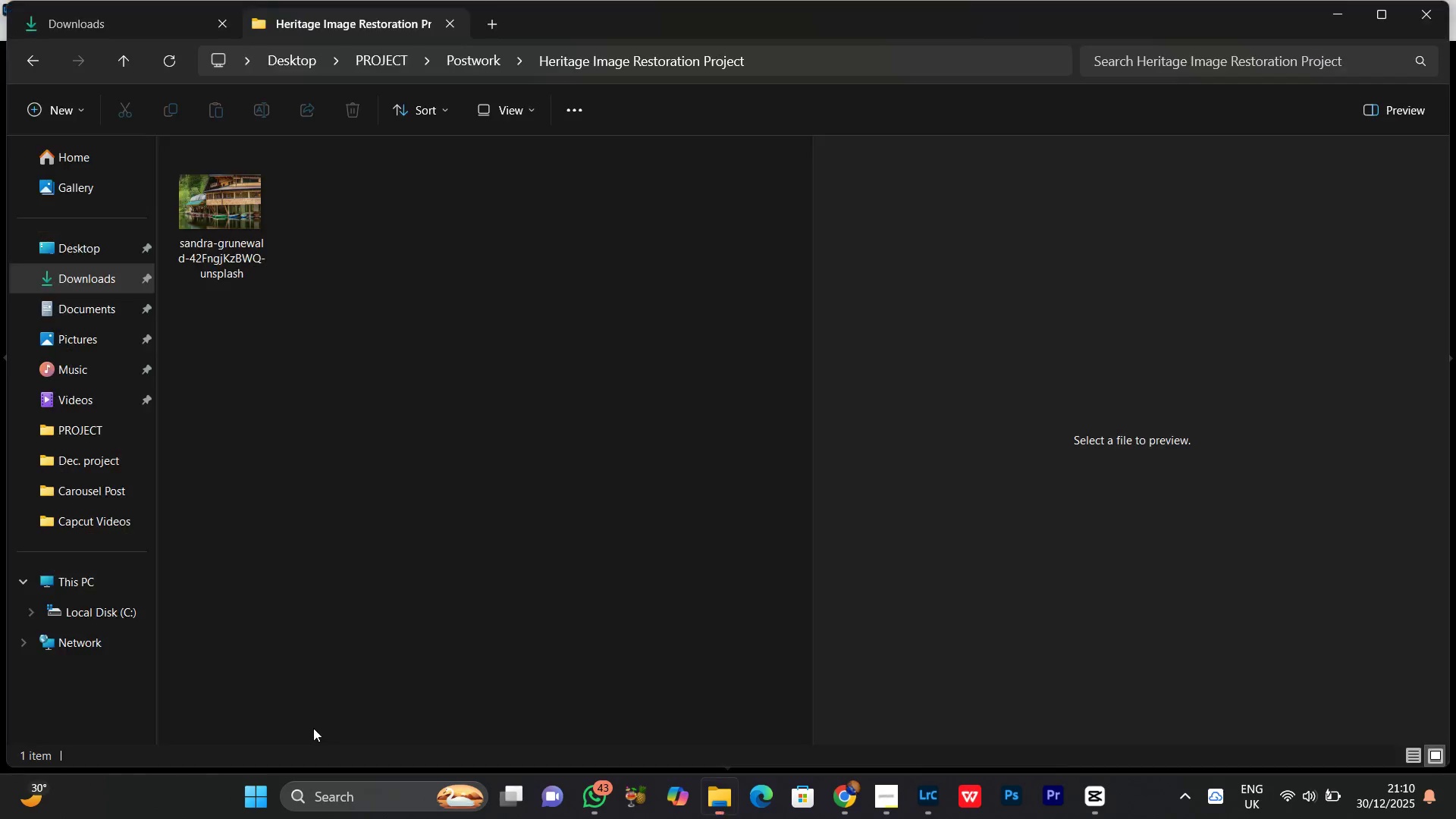 
wait(6.61)
 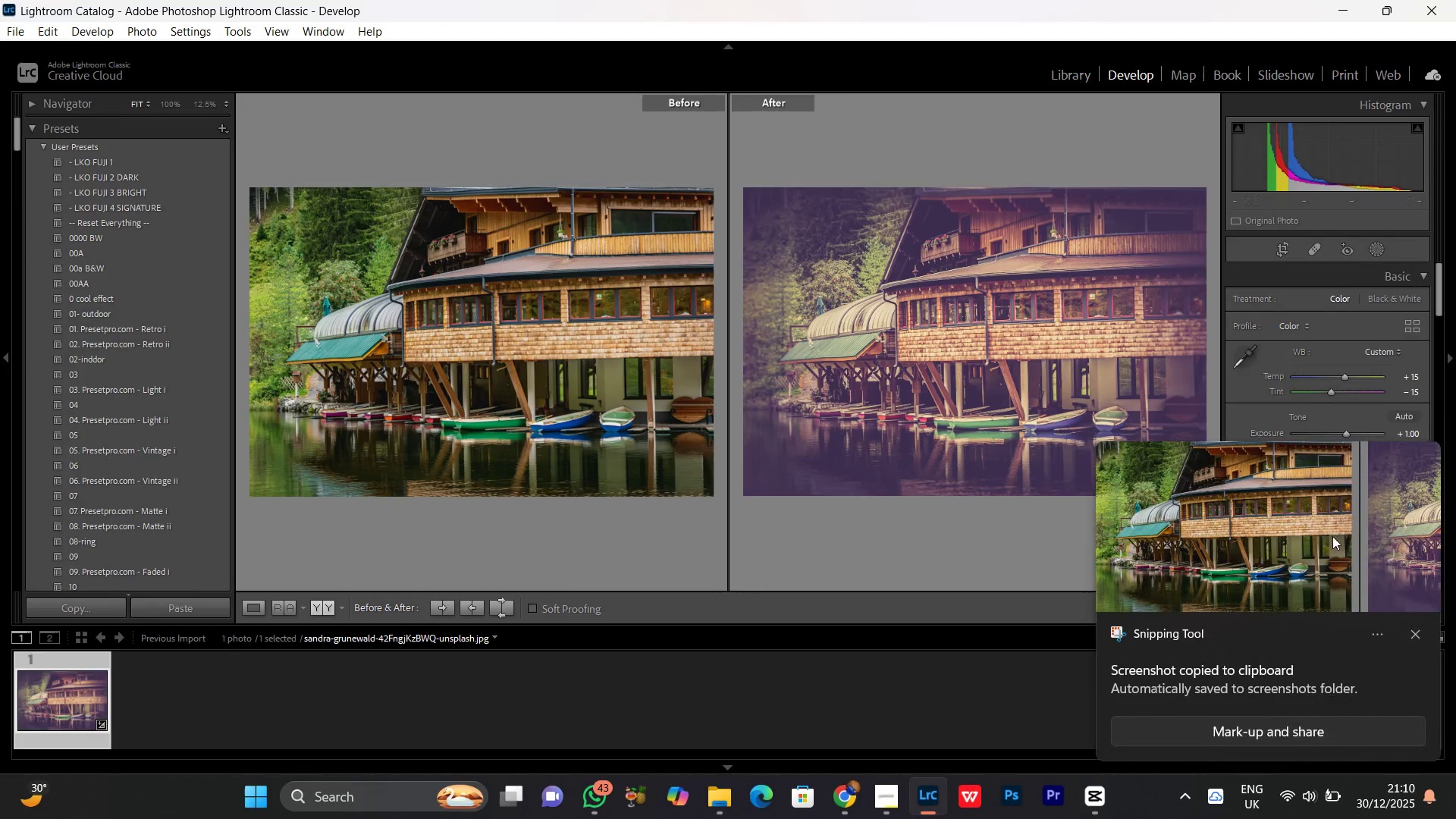 
left_click([1331, 16])
 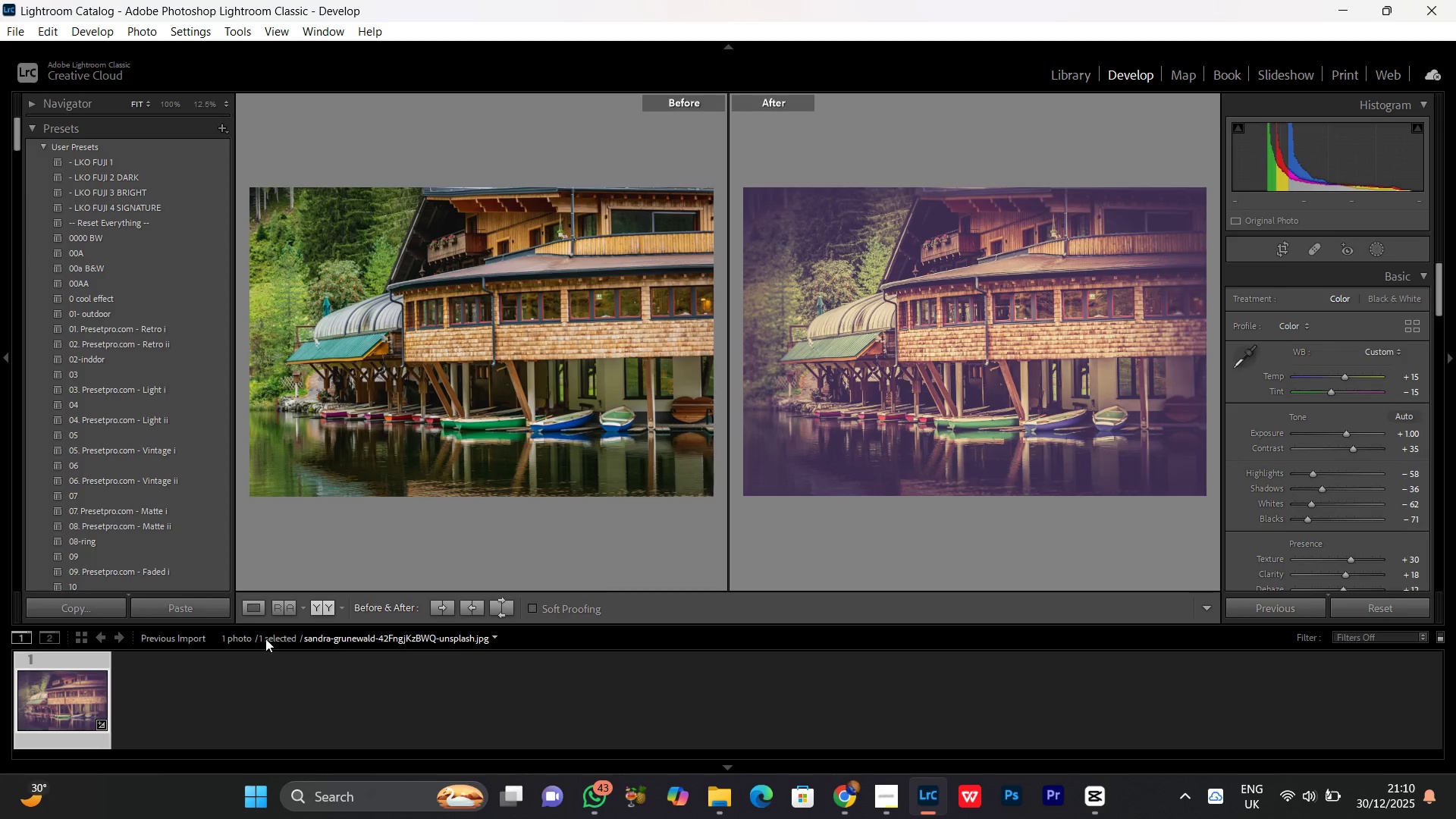 
left_click([246, 604])
 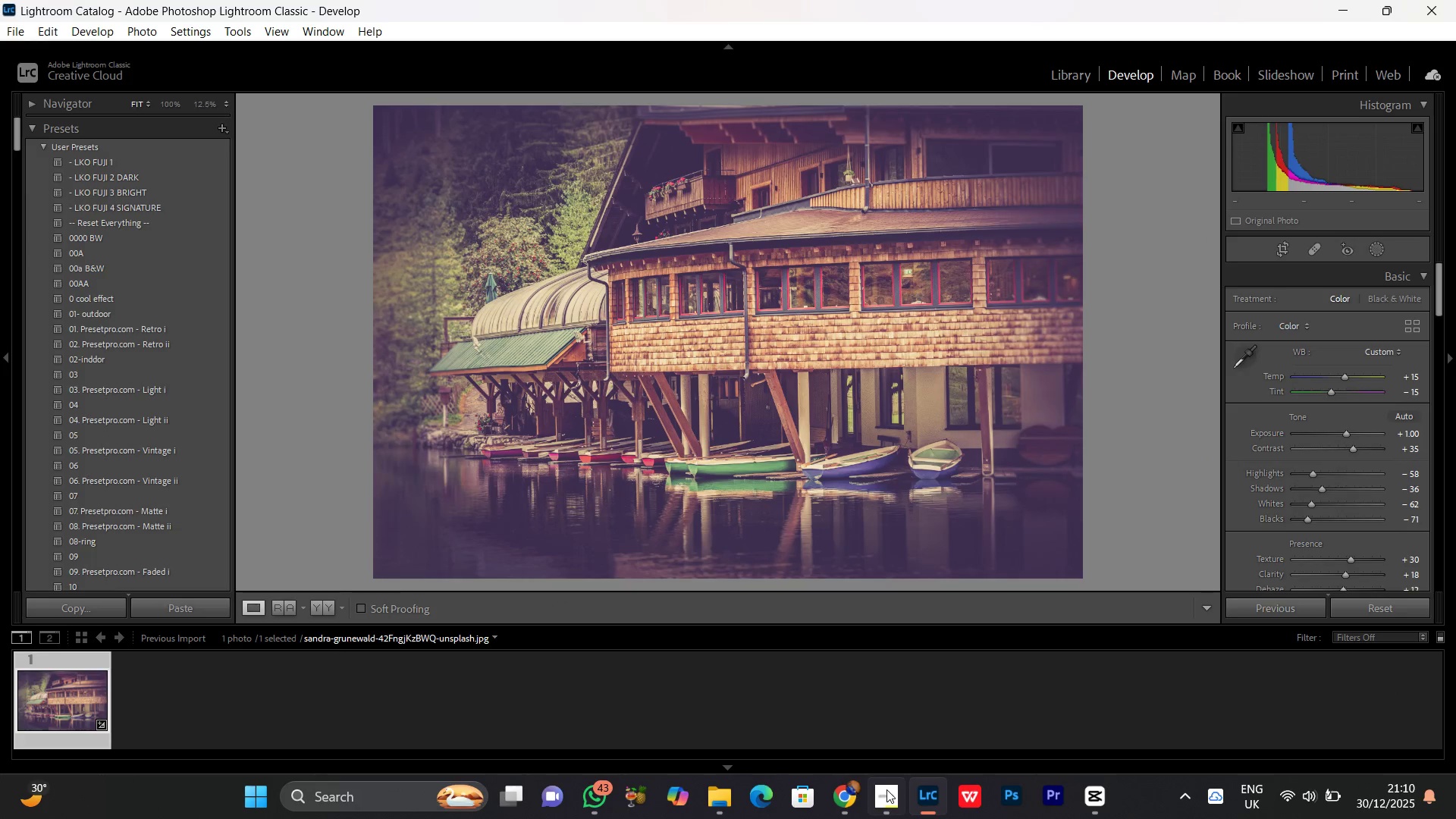 
left_click([885, 791])